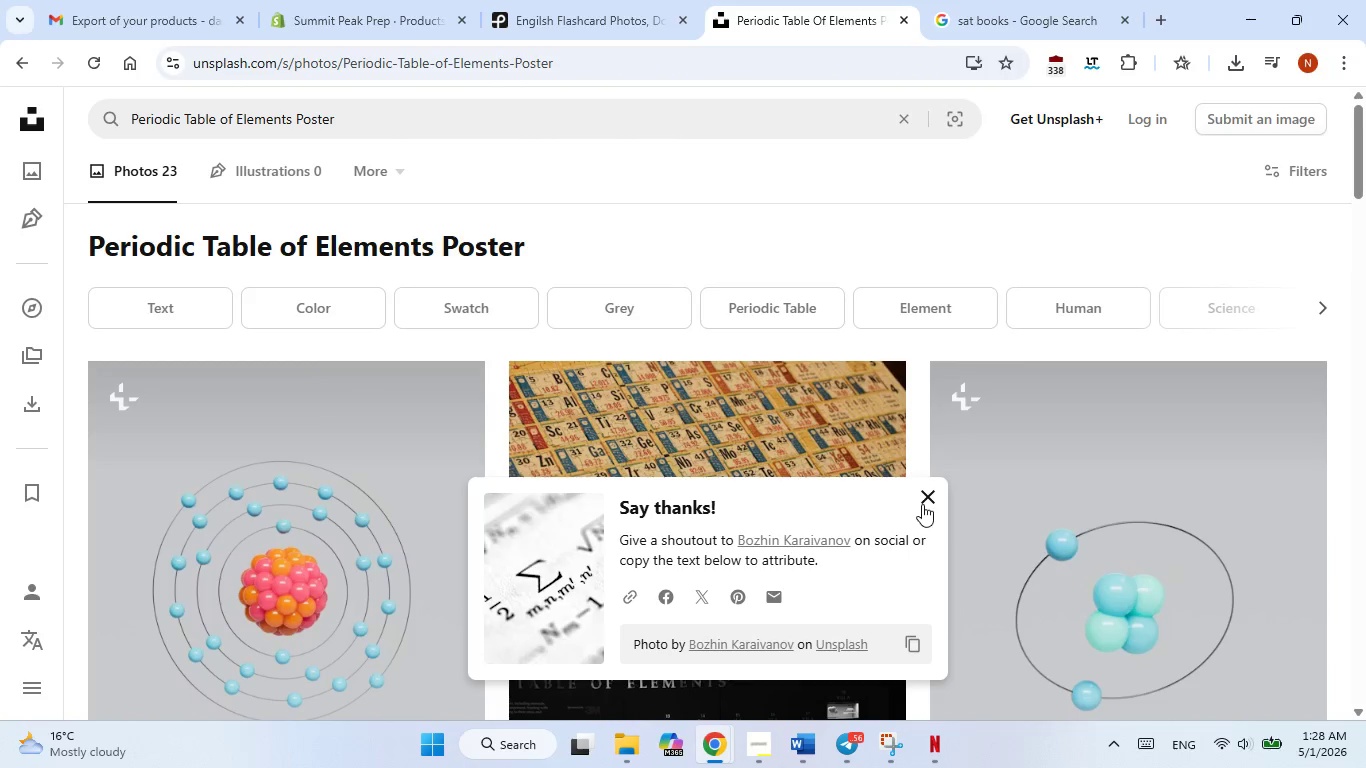 
left_click([922, 504])
 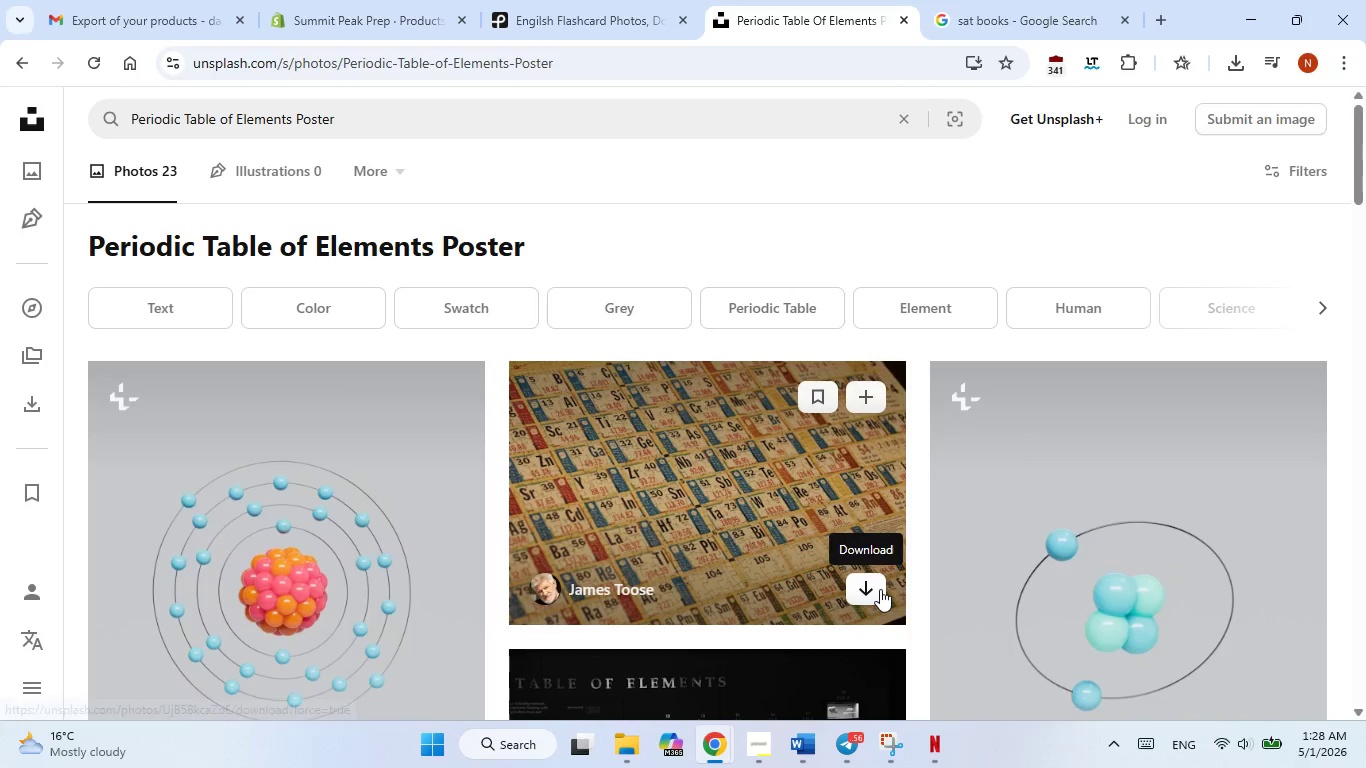 
left_click([880, 589])
 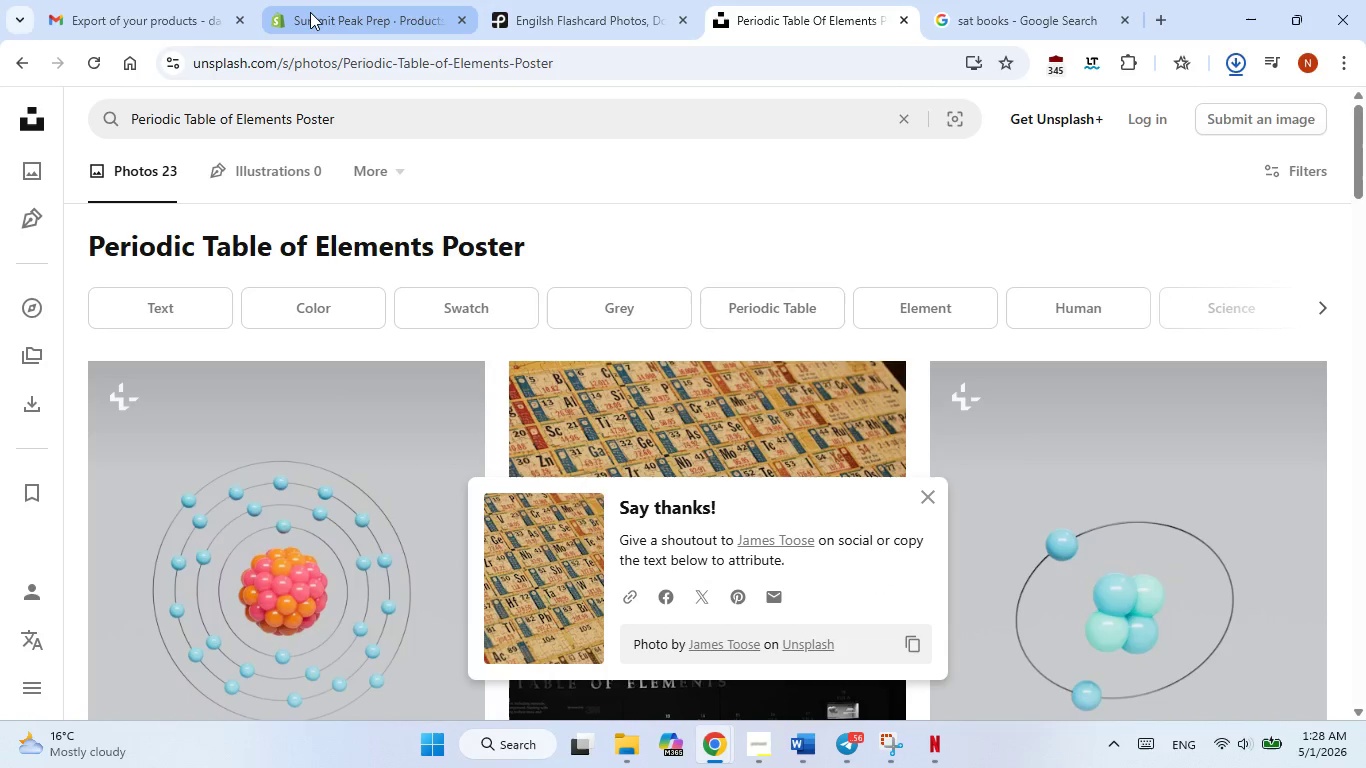 
left_click([310, 12])
 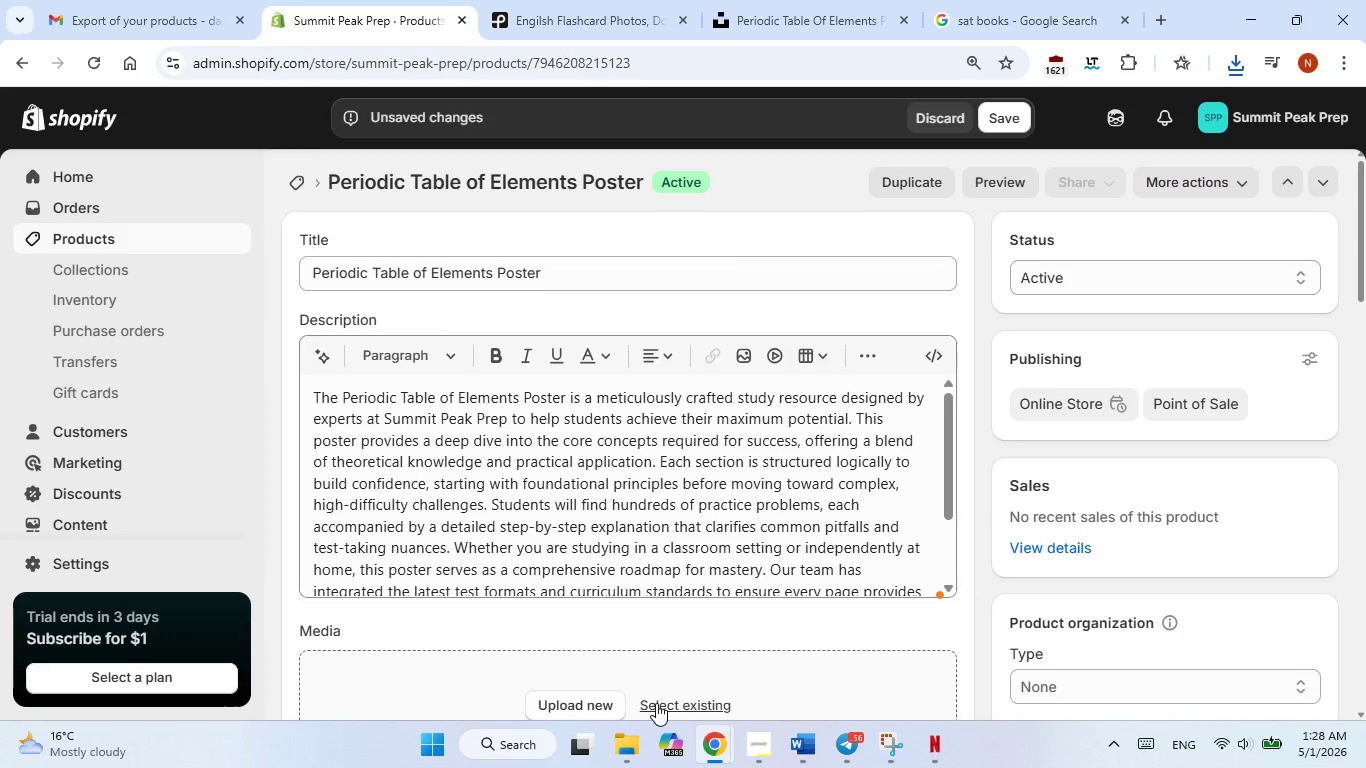 
left_click([656, 703])
 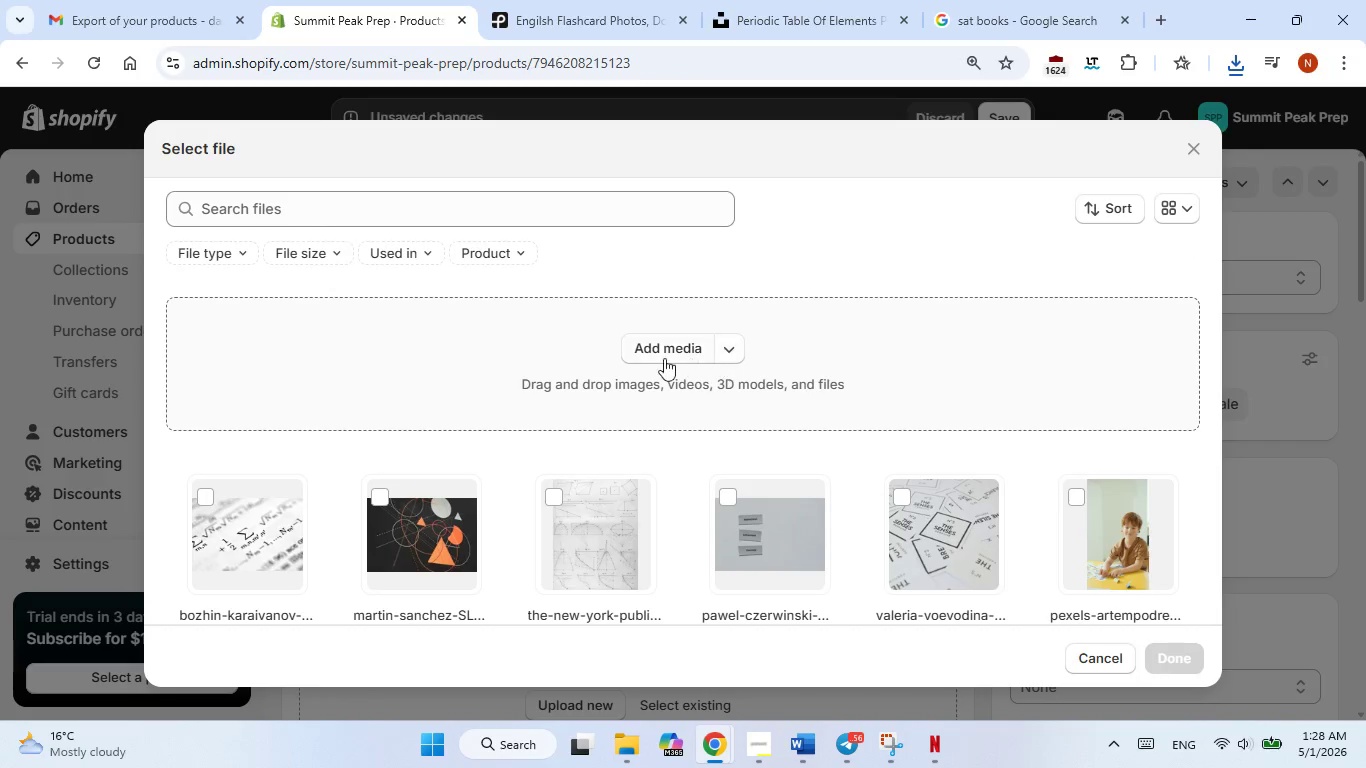 
left_click([664, 350])
 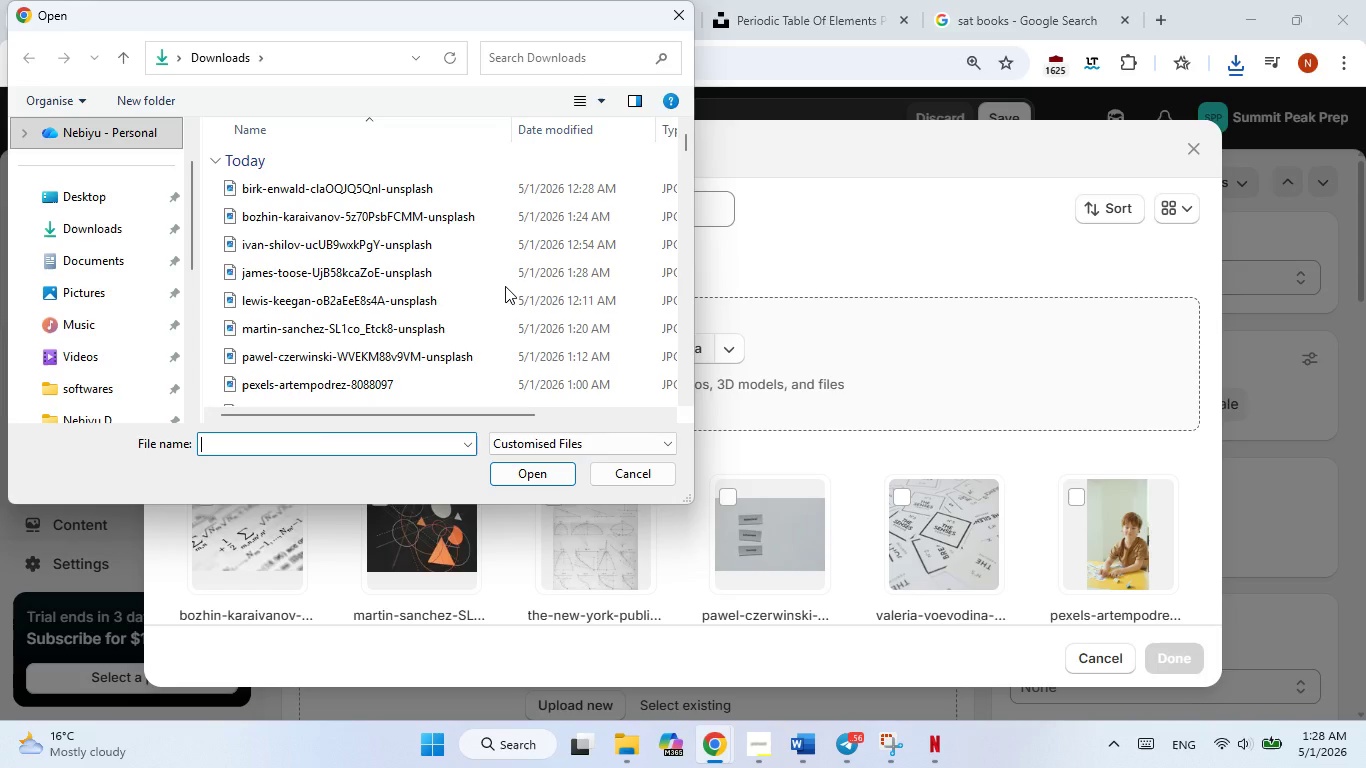 
double_click([539, 276])
 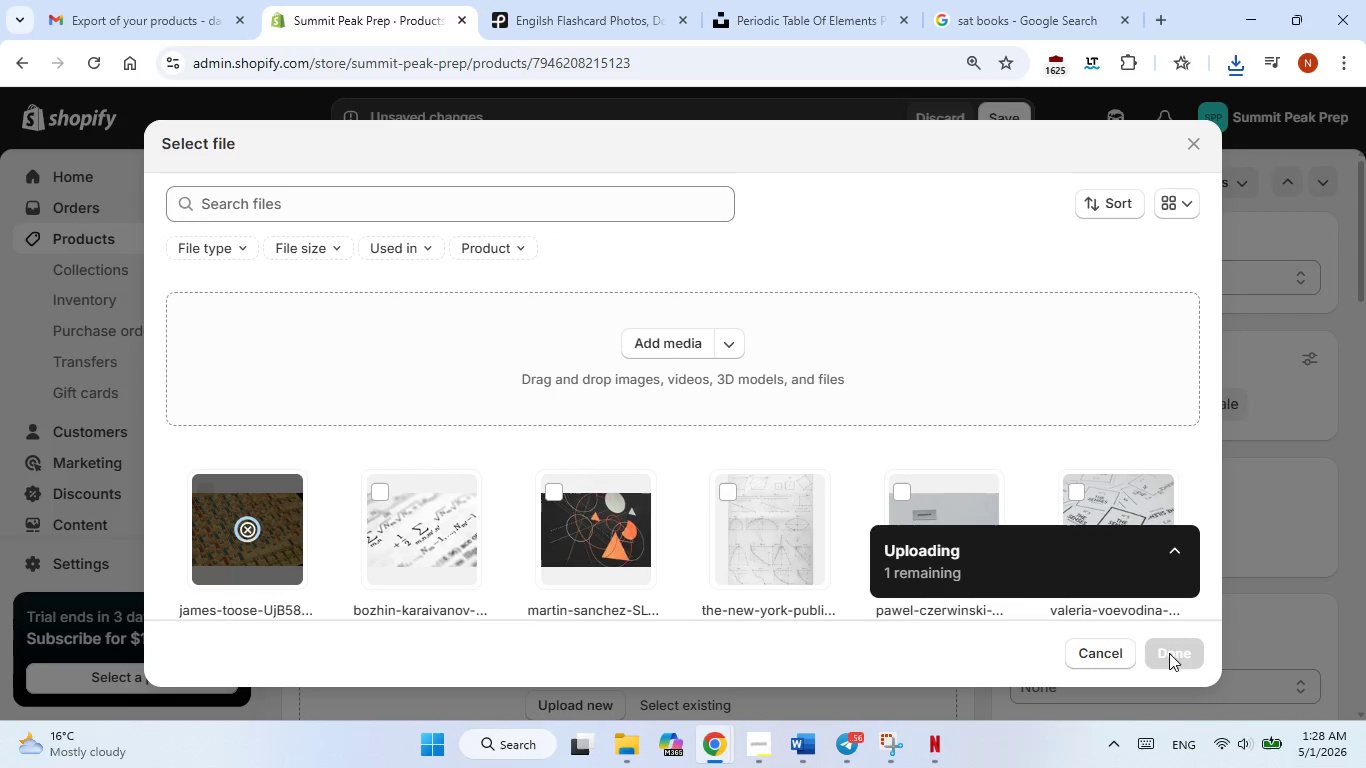 
wait(8.44)
 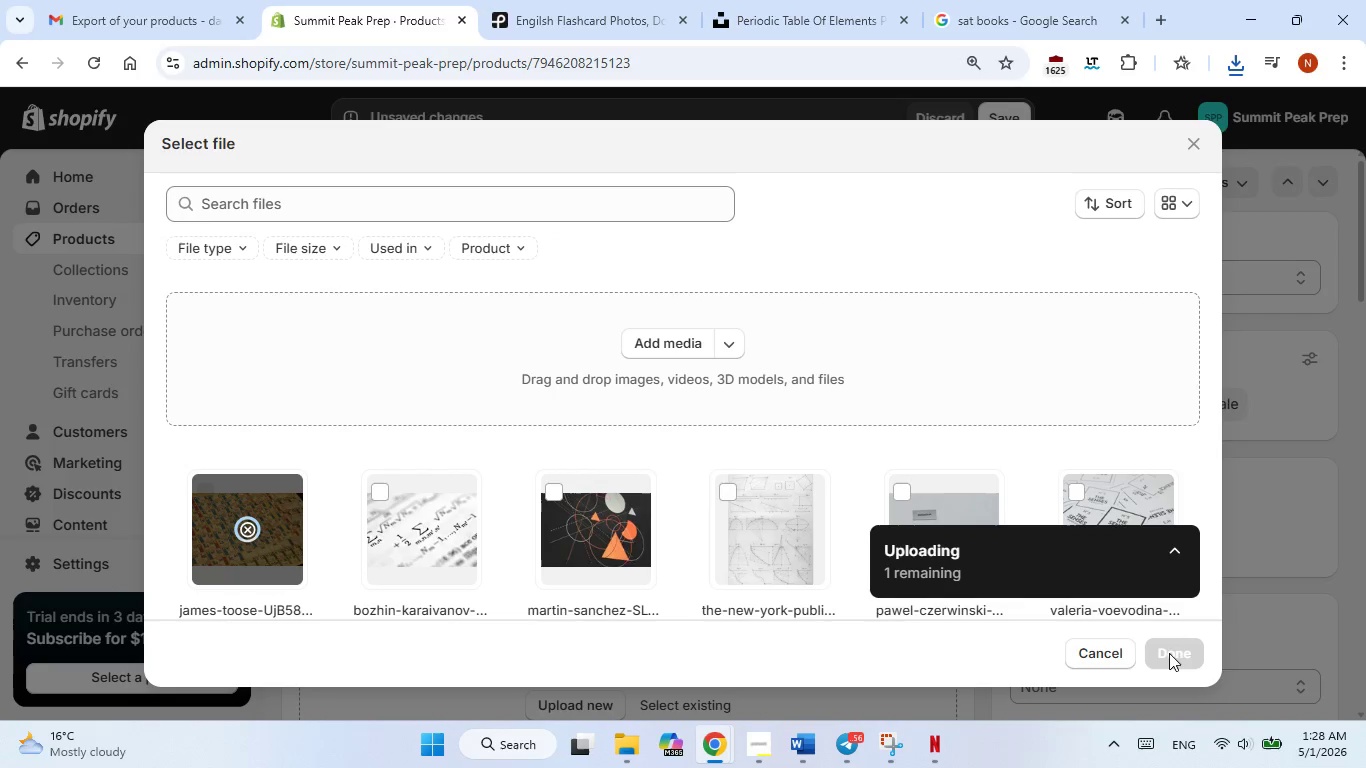 
left_click([1169, 653])
 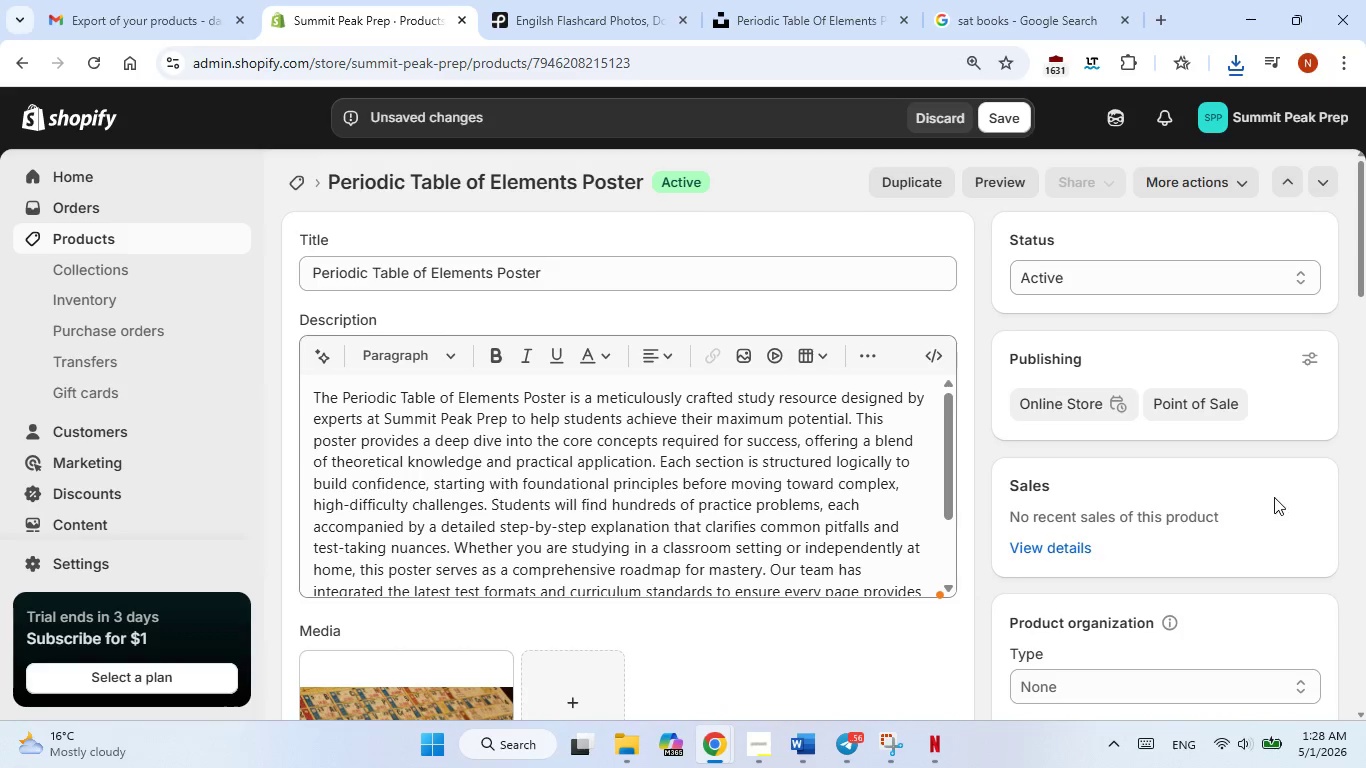 
scroll: coordinate [882, 419], scroll_direction: down, amount: 1.0
 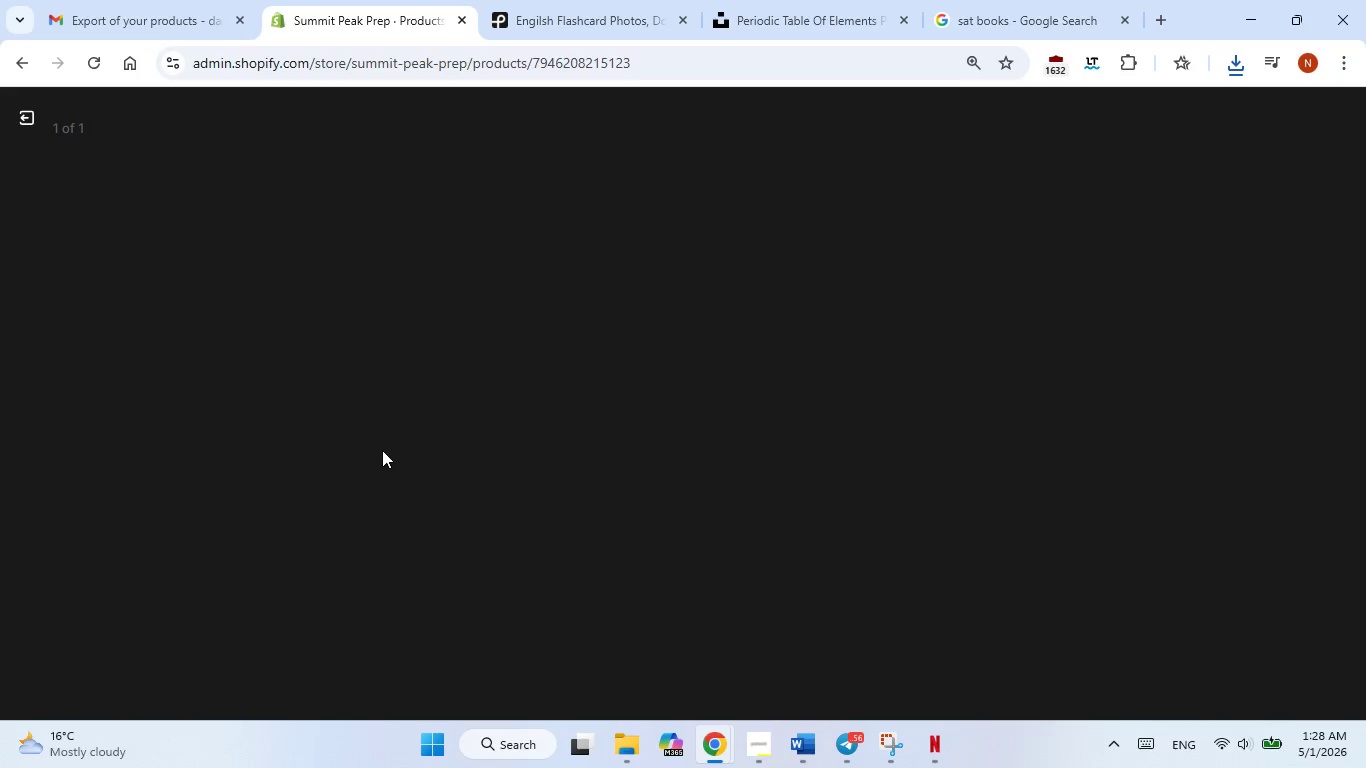 
left_click([402, 477])
 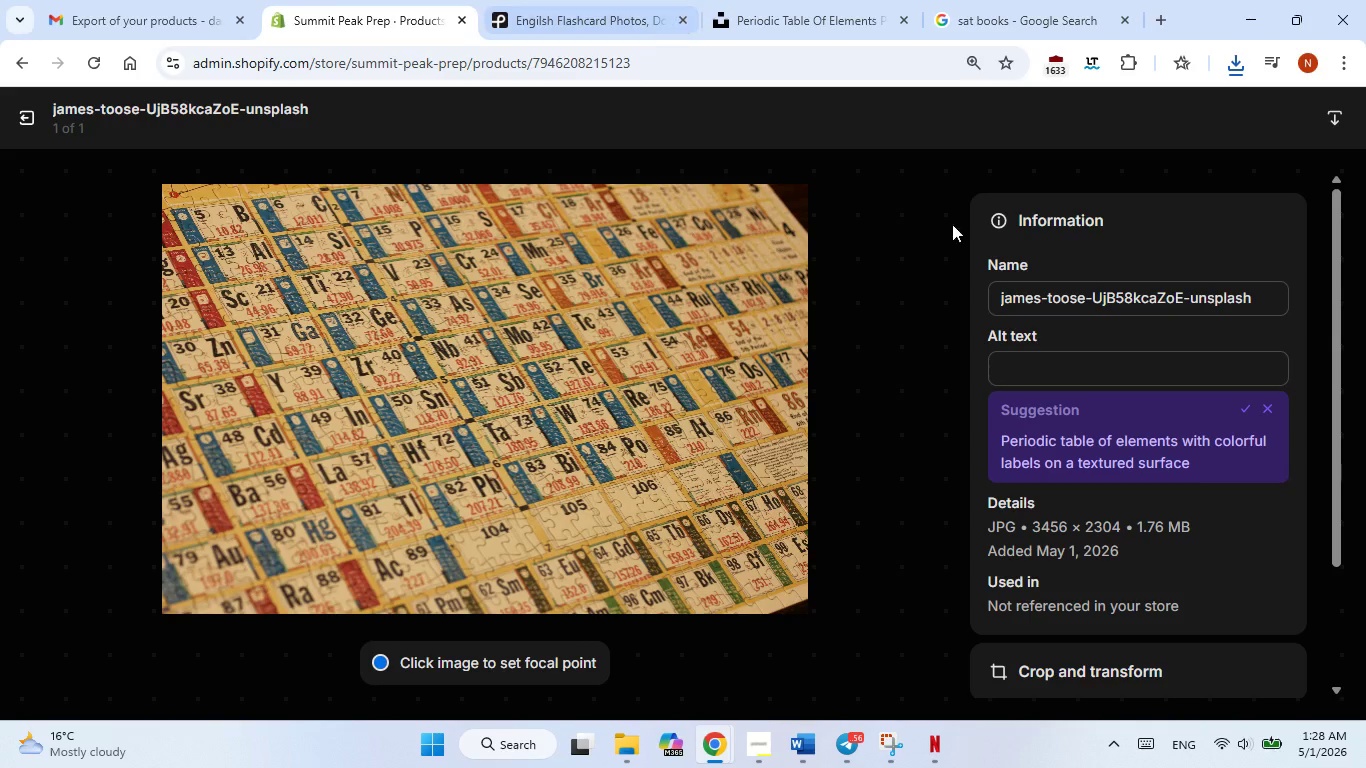 
wait(7.34)
 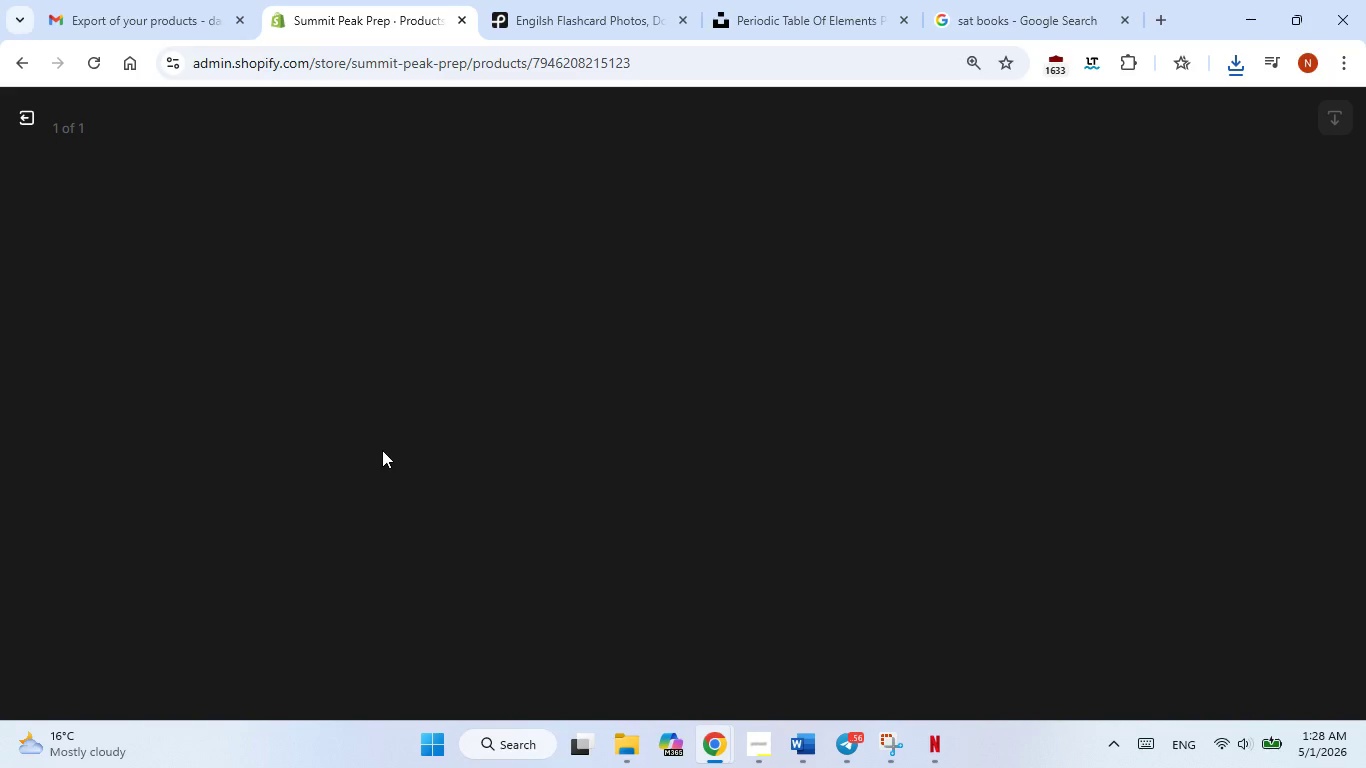 
left_click([1248, 411])
 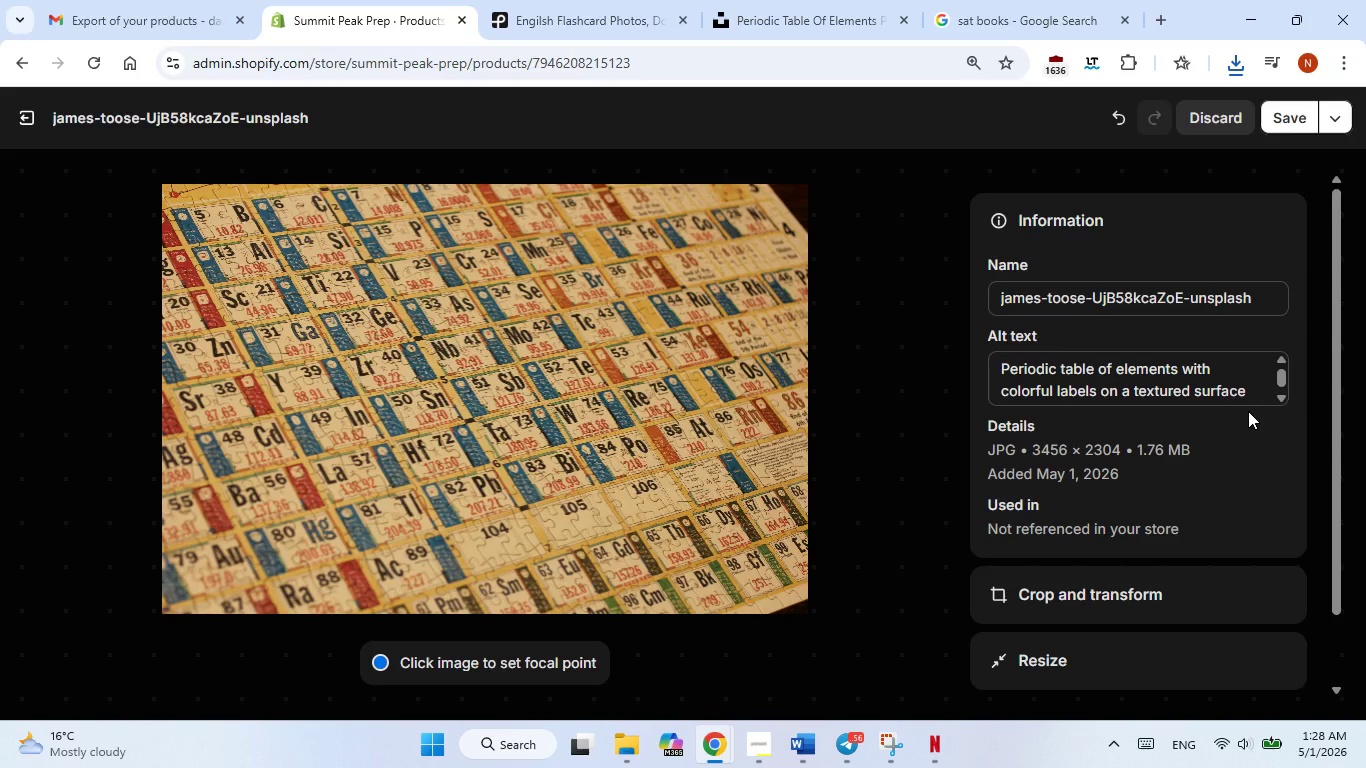 
wait(10.75)
 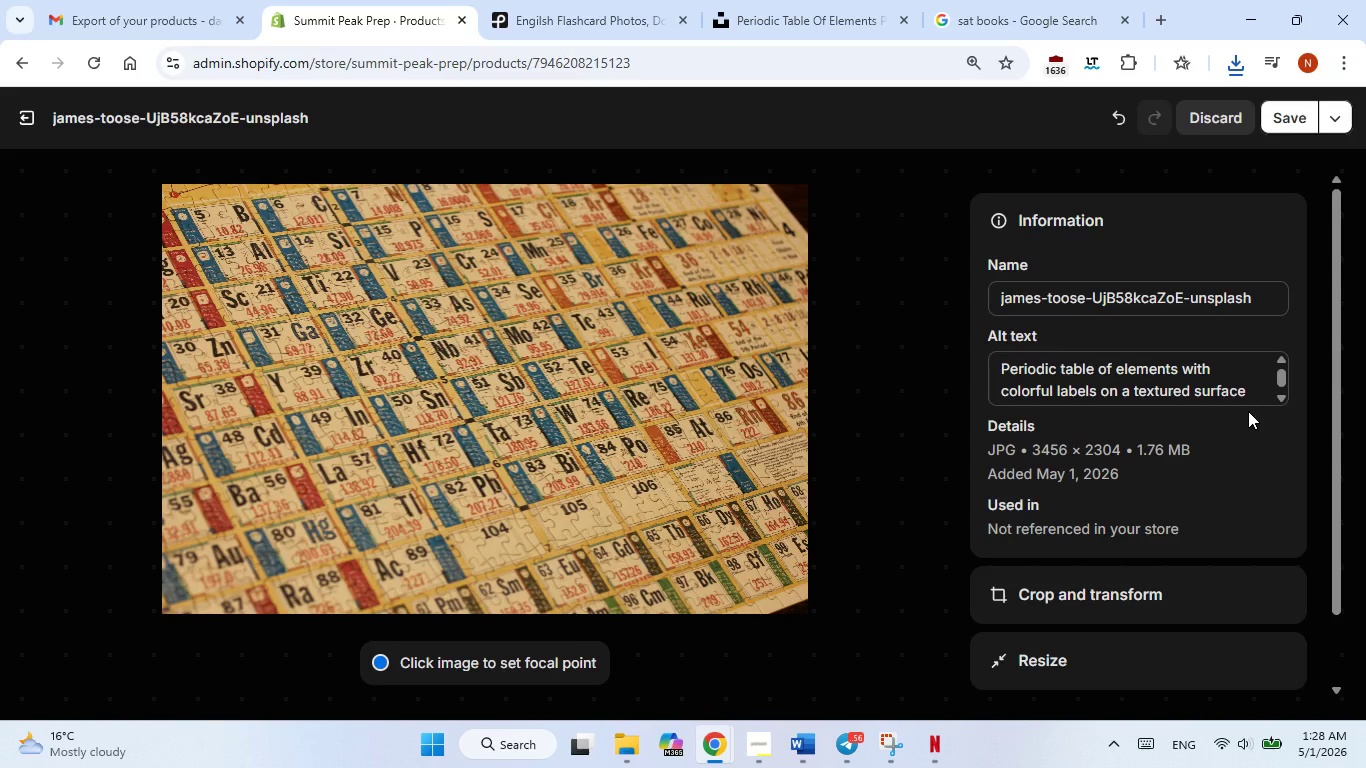 
left_click([1308, 114])
 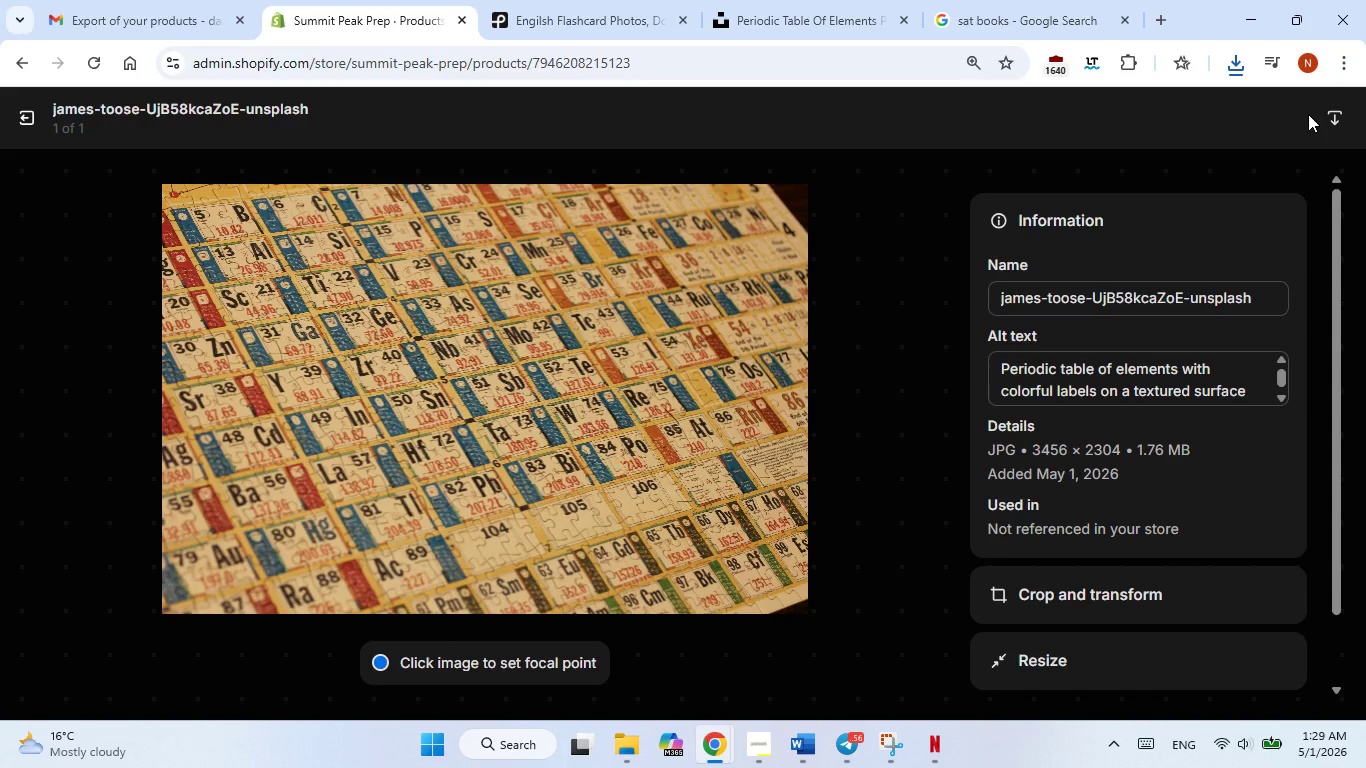 
wait(12.38)
 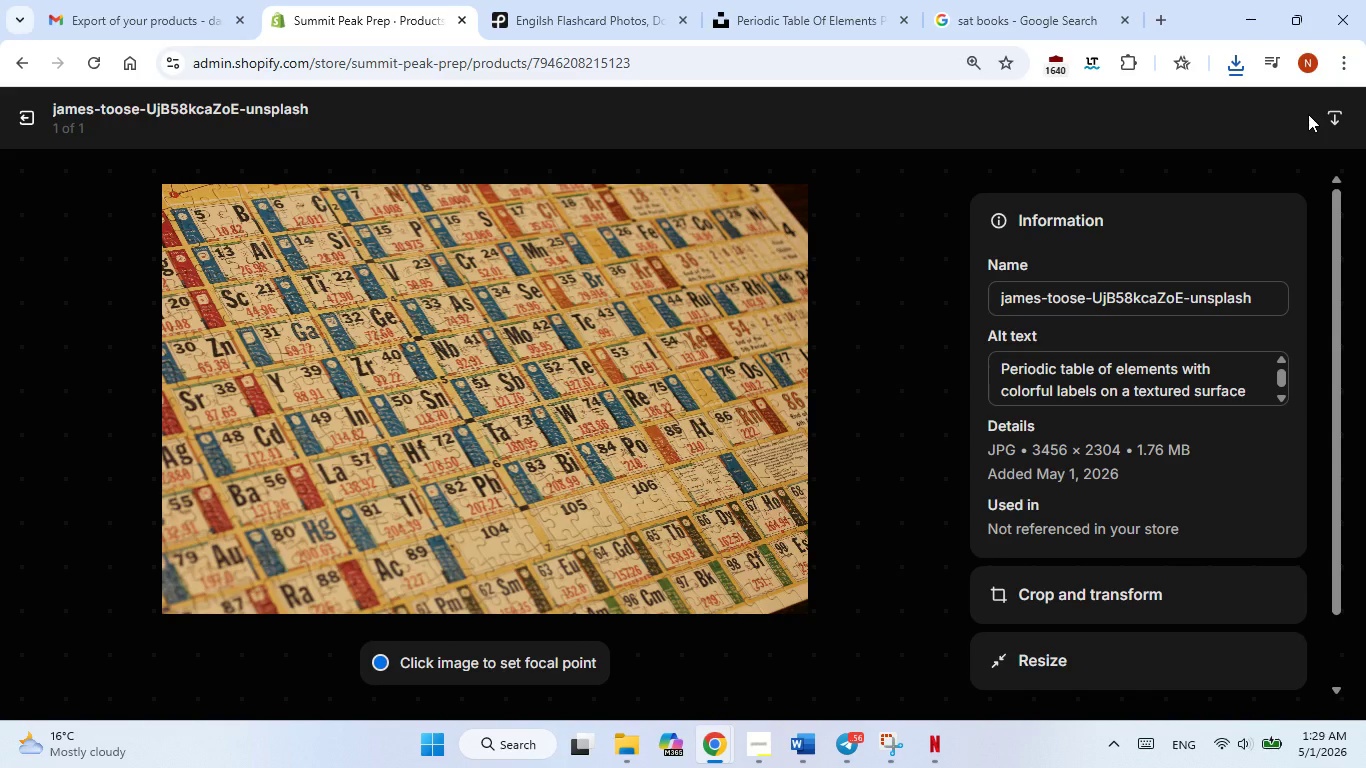 
left_click([33, 125])
 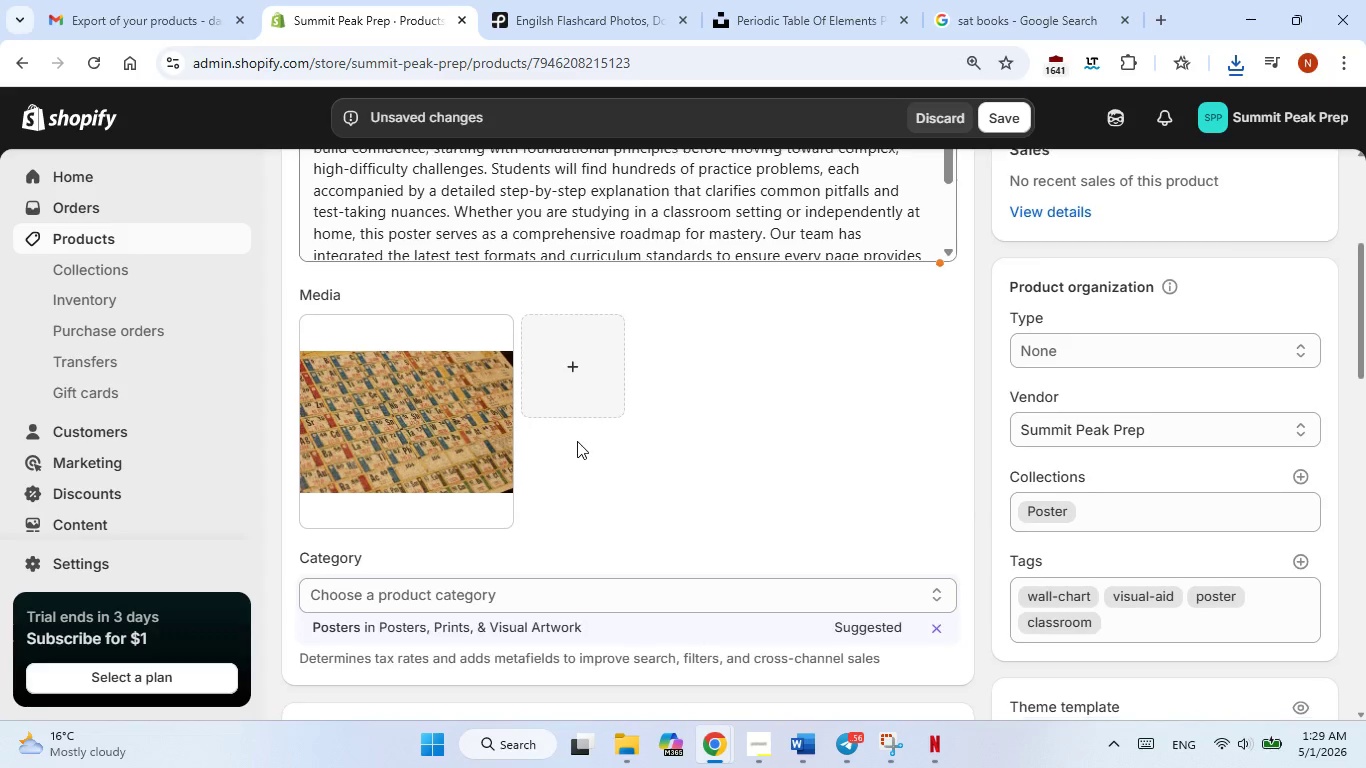 
scroll: coordinate [687, 391], scroll_direction: down, amount: 1.0
 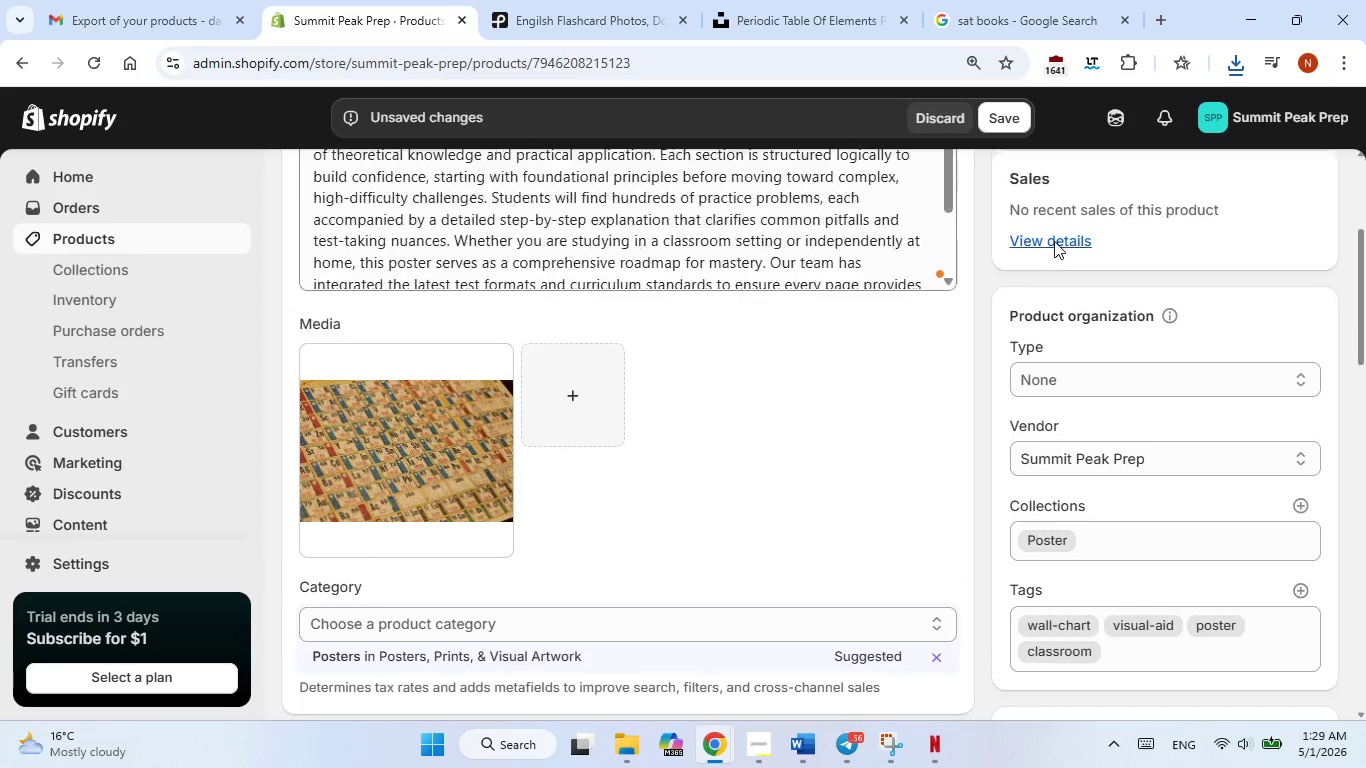 
scroll: coordinate [1054, 241], scroll_direction: up, amount: 1.0
 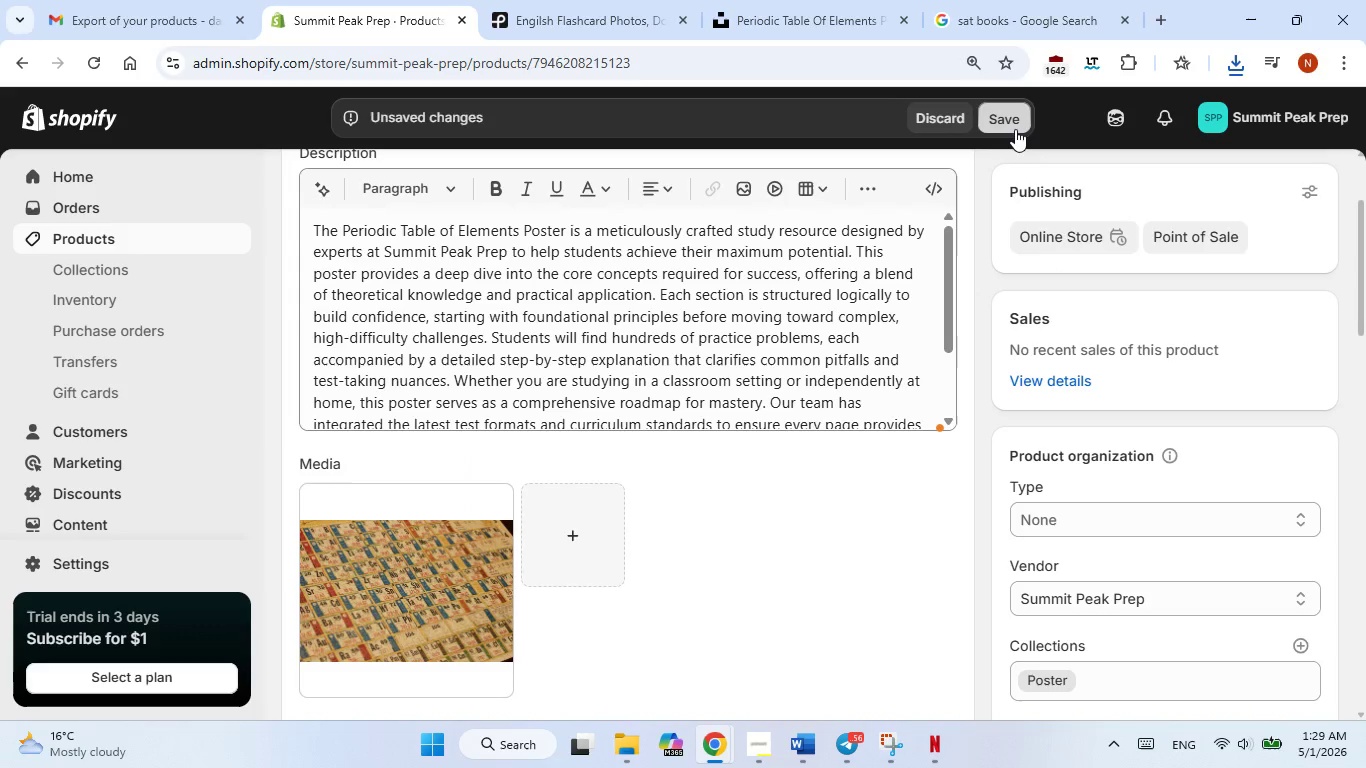 
left_click([1015, 129])
 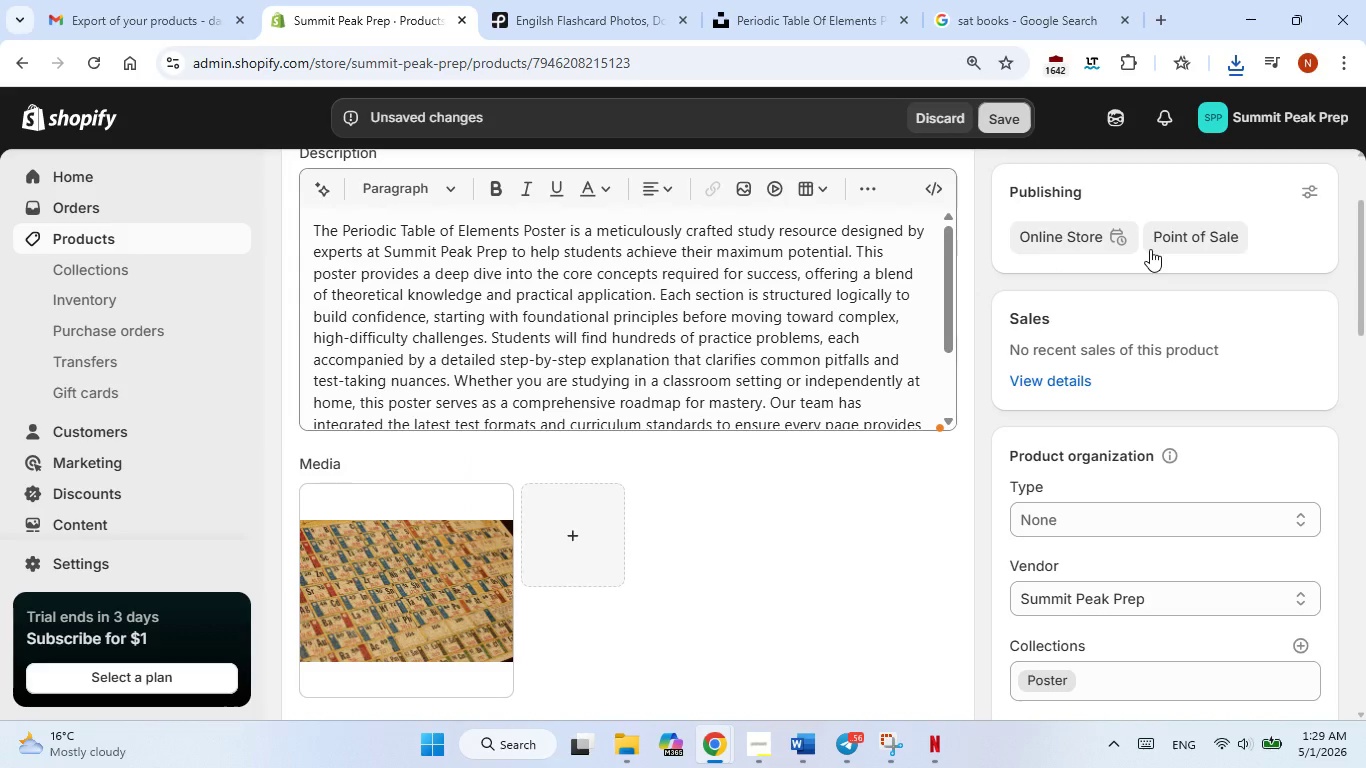 
scroll: coordinate [1020, 631], scroll_direction: up, amount: 5.0
 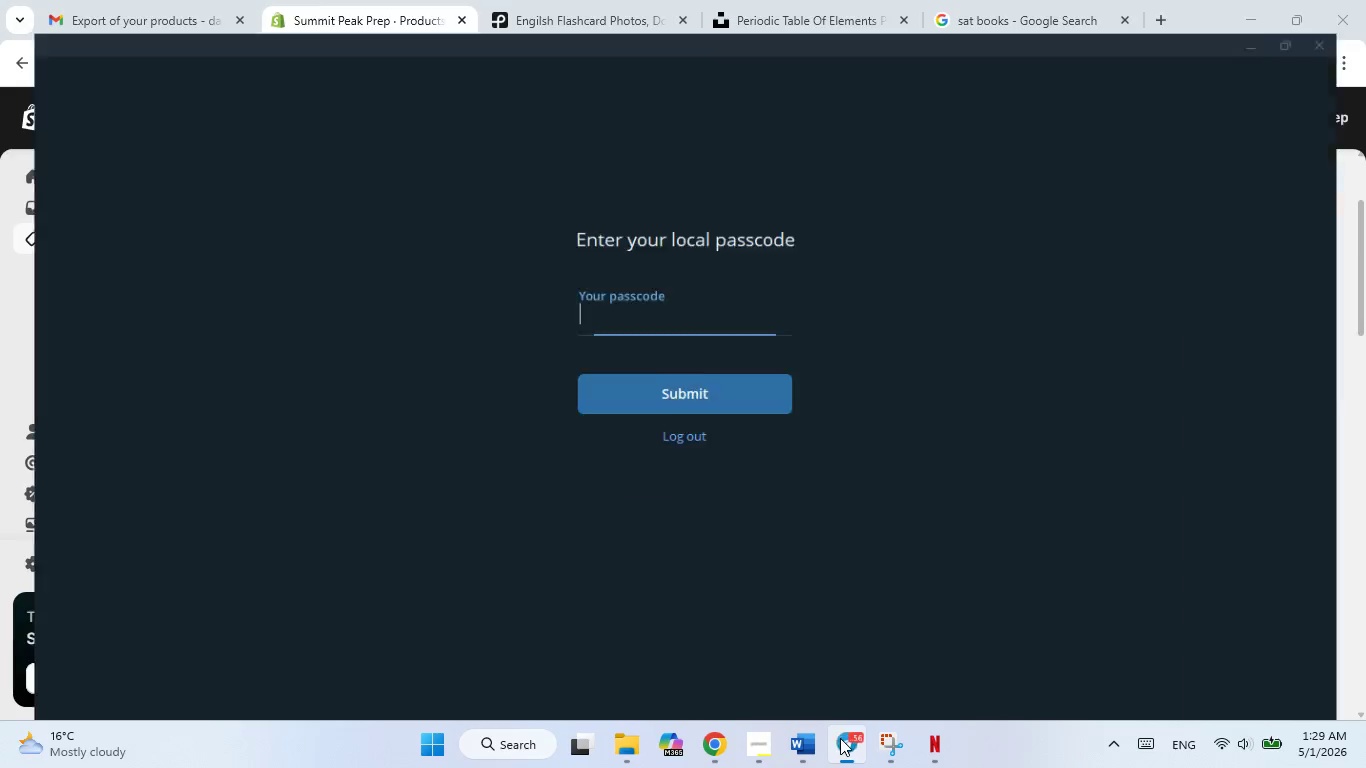 
left_click([840, 738])
 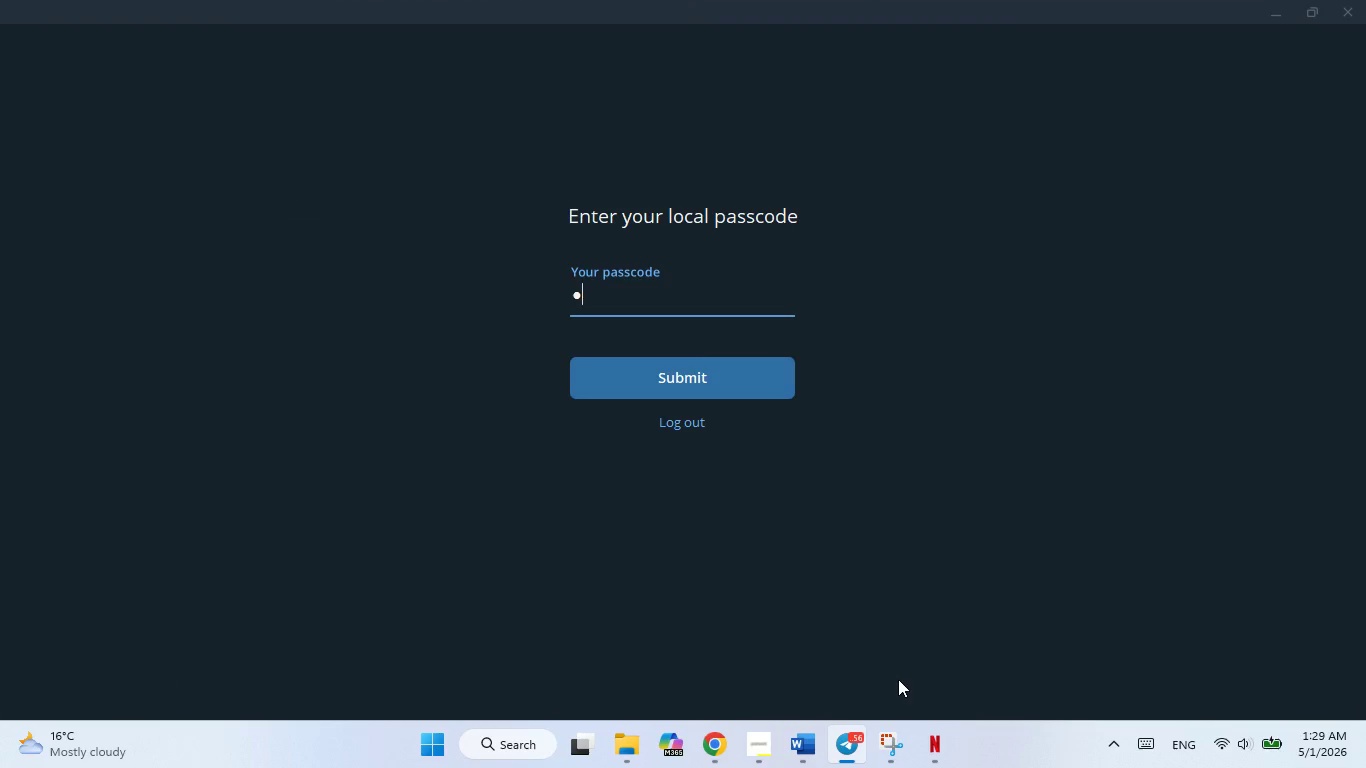 
key(NumpadAdd)
 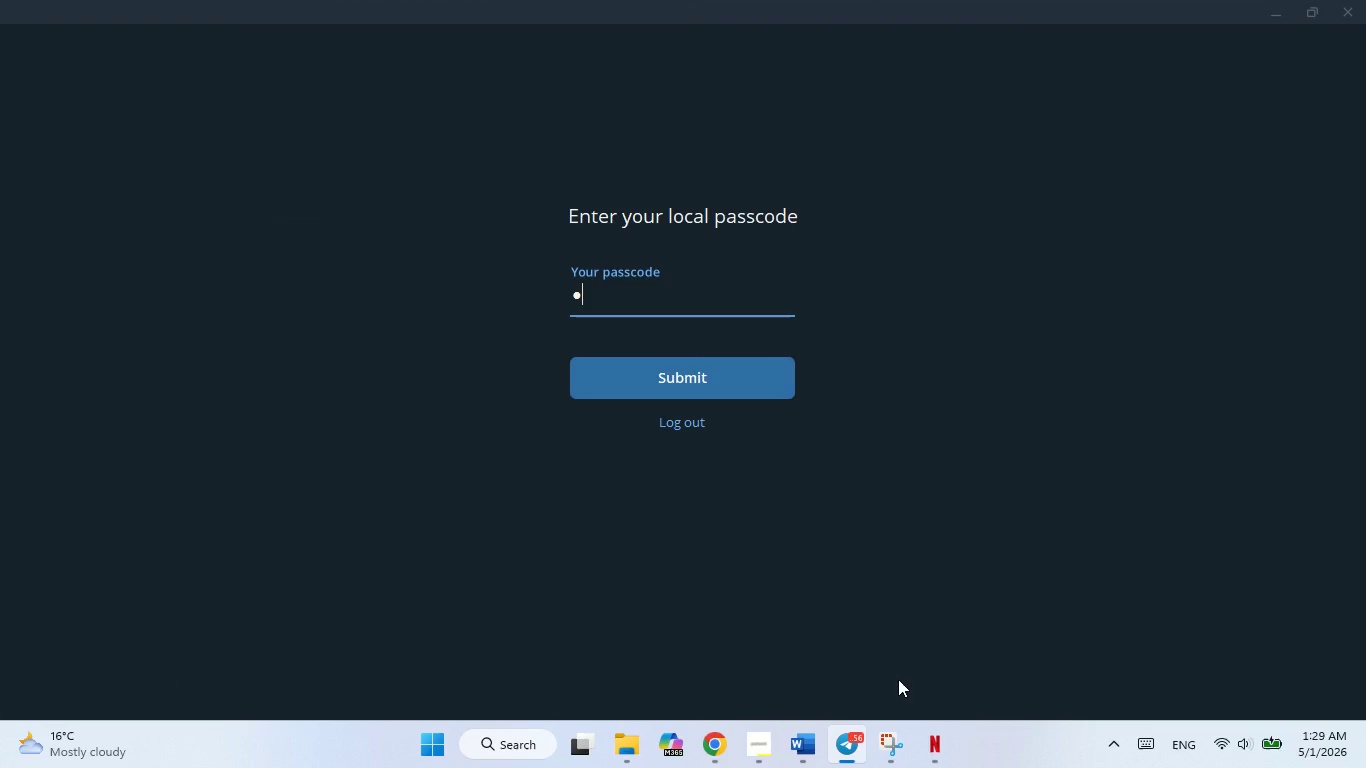 
key(NumpadEnter)
 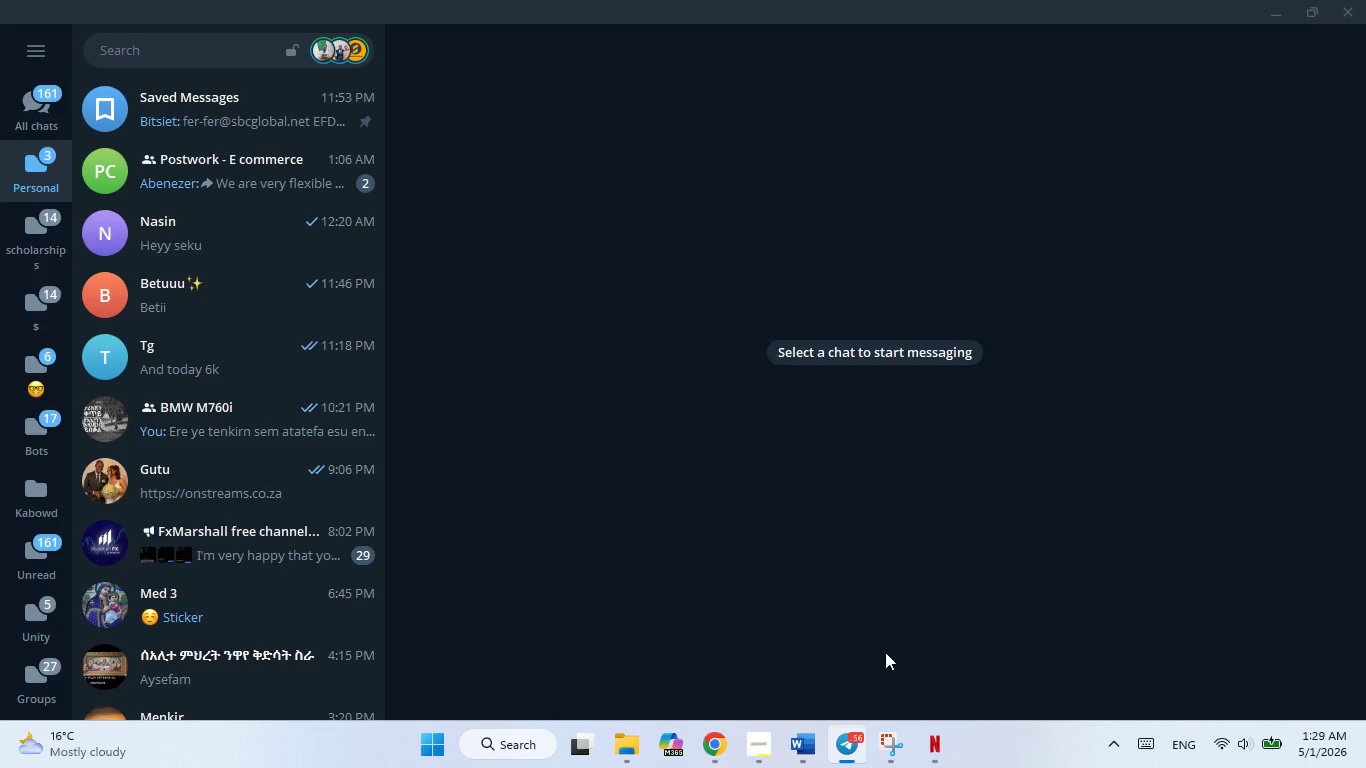 
wait(6.03)
 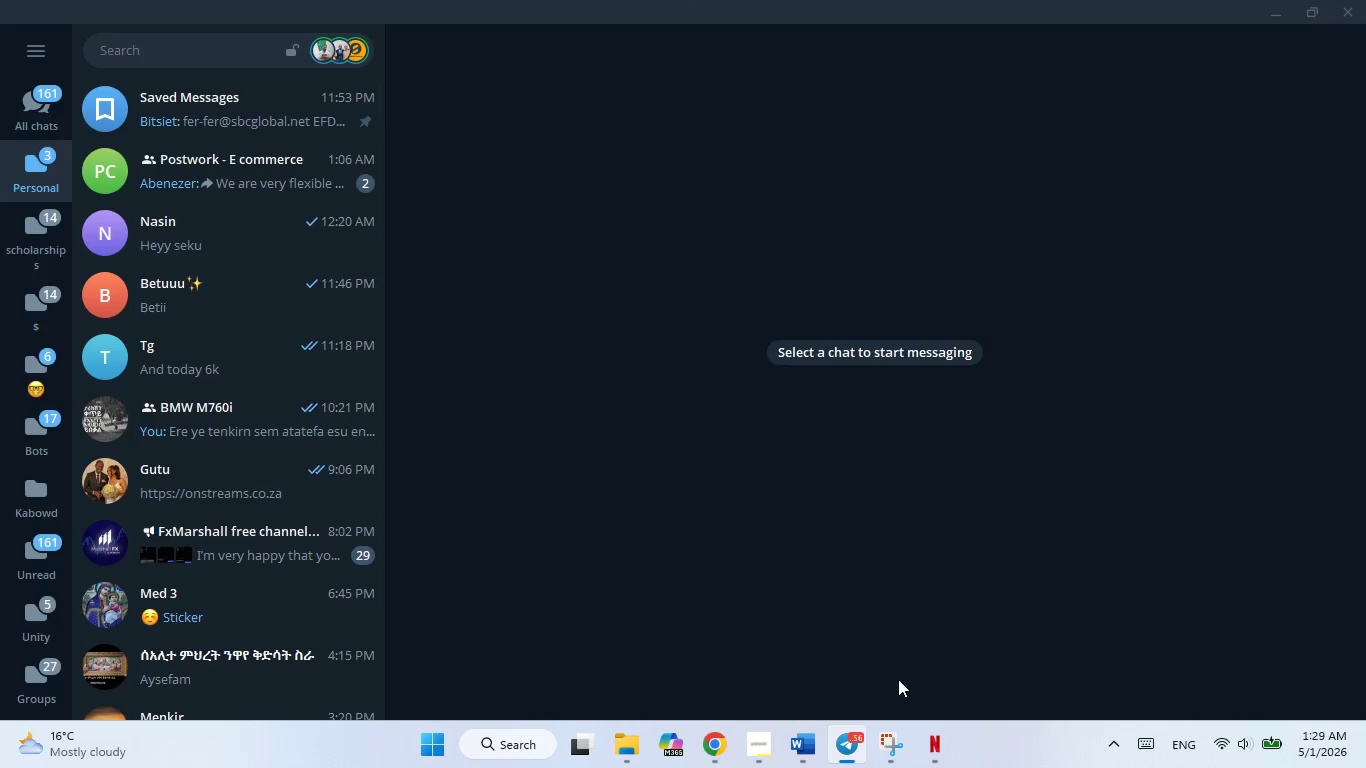 
left_click([289, 164])
 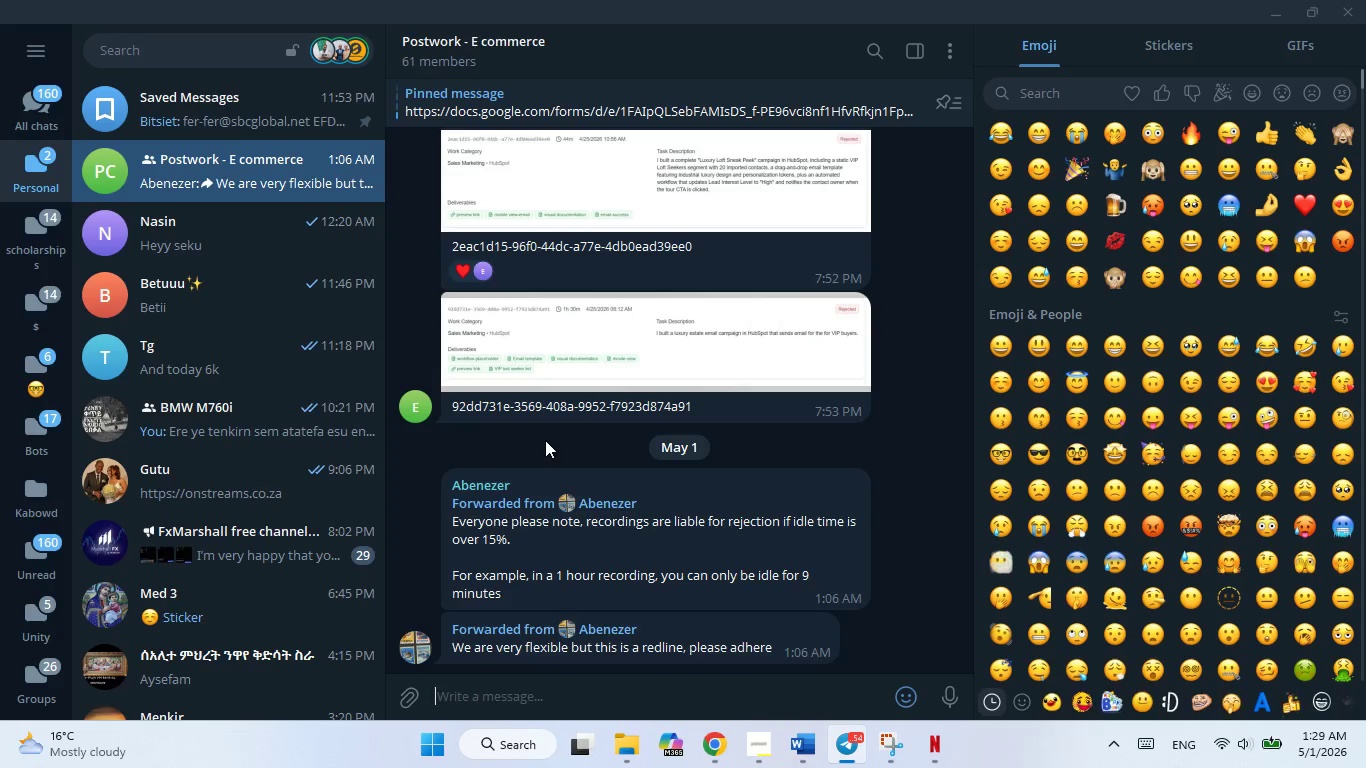 
wait(34.86)
 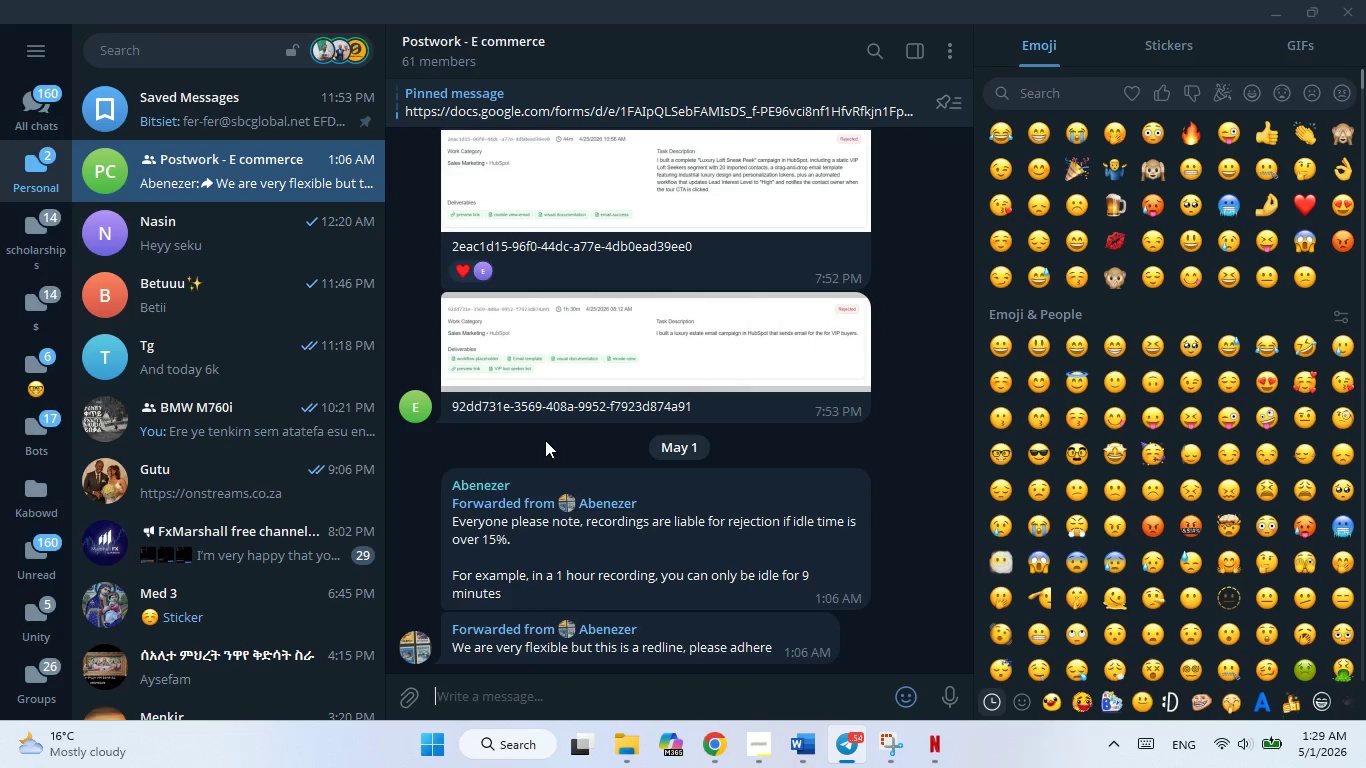 
key(Escape)
 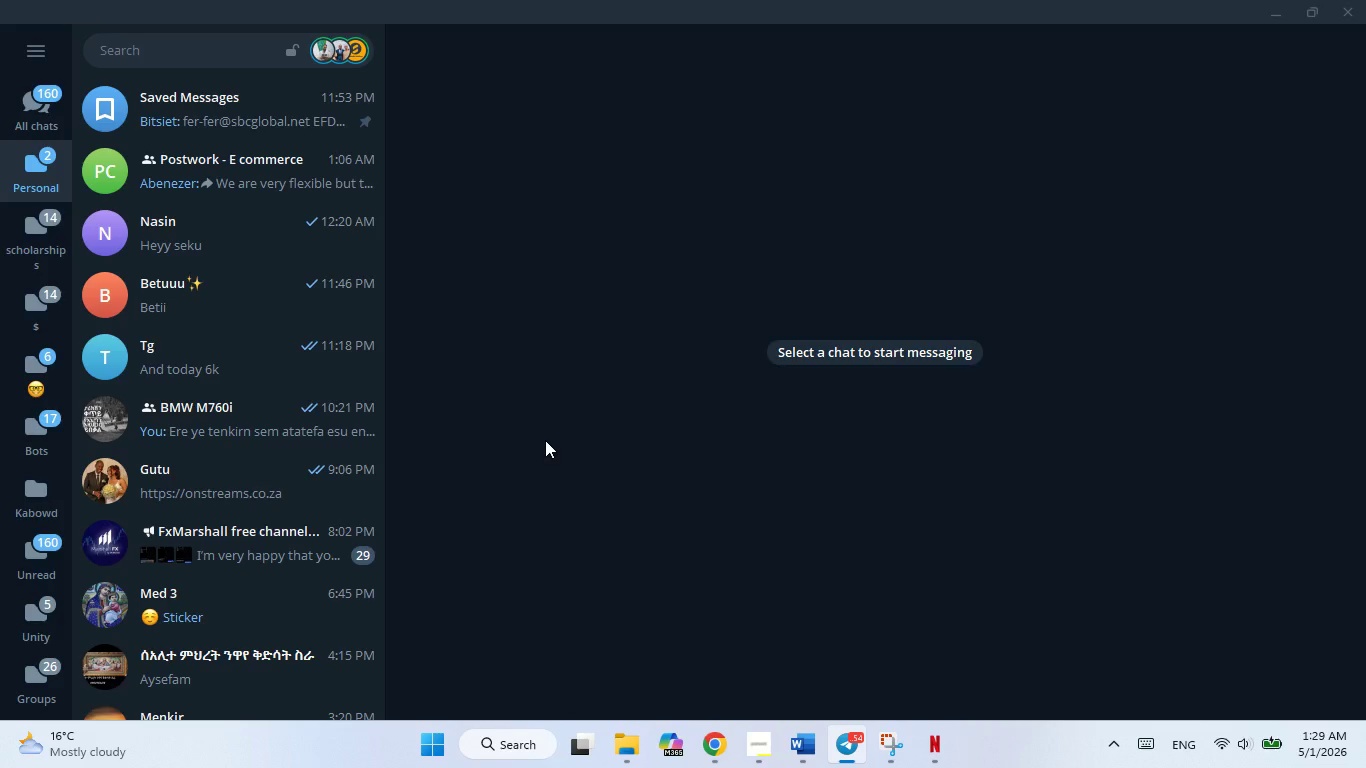 
key(Alt+Tab)
 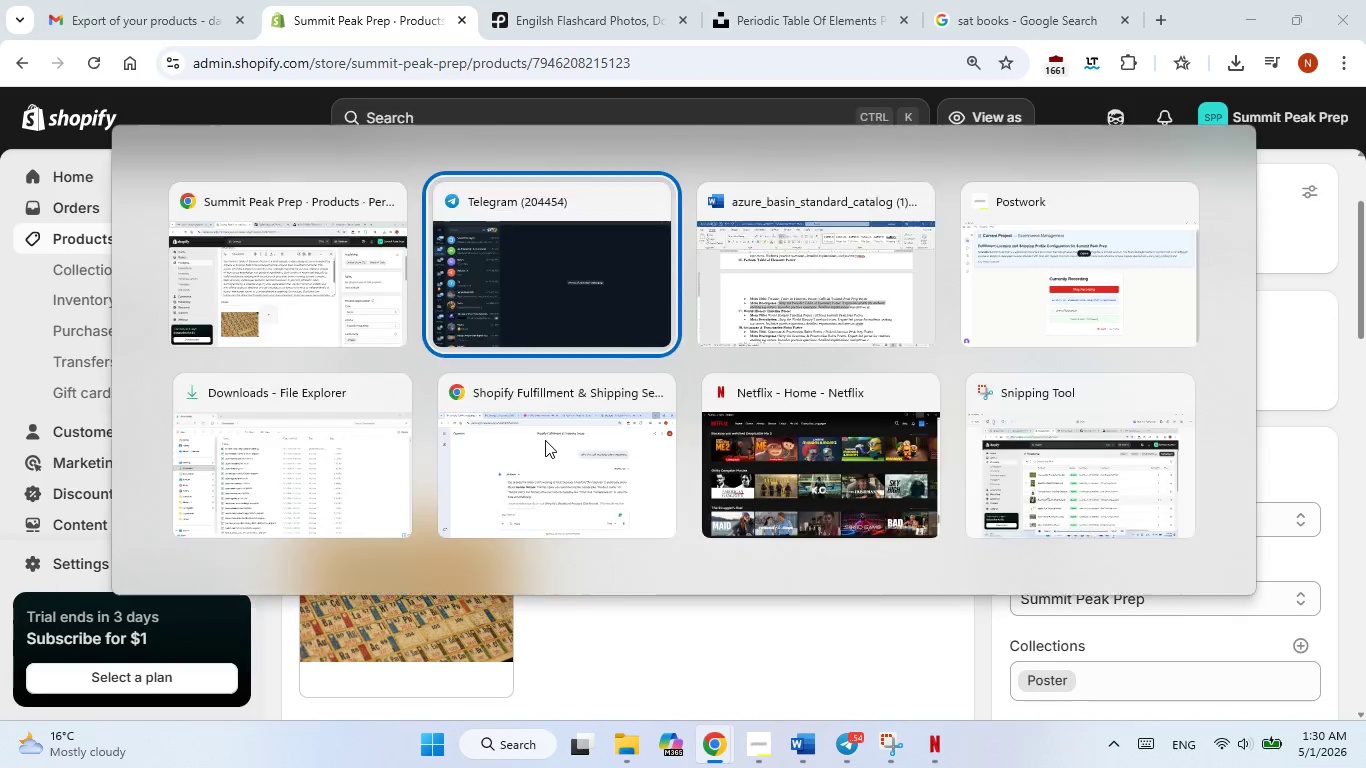 
key(Alt+Tab)
 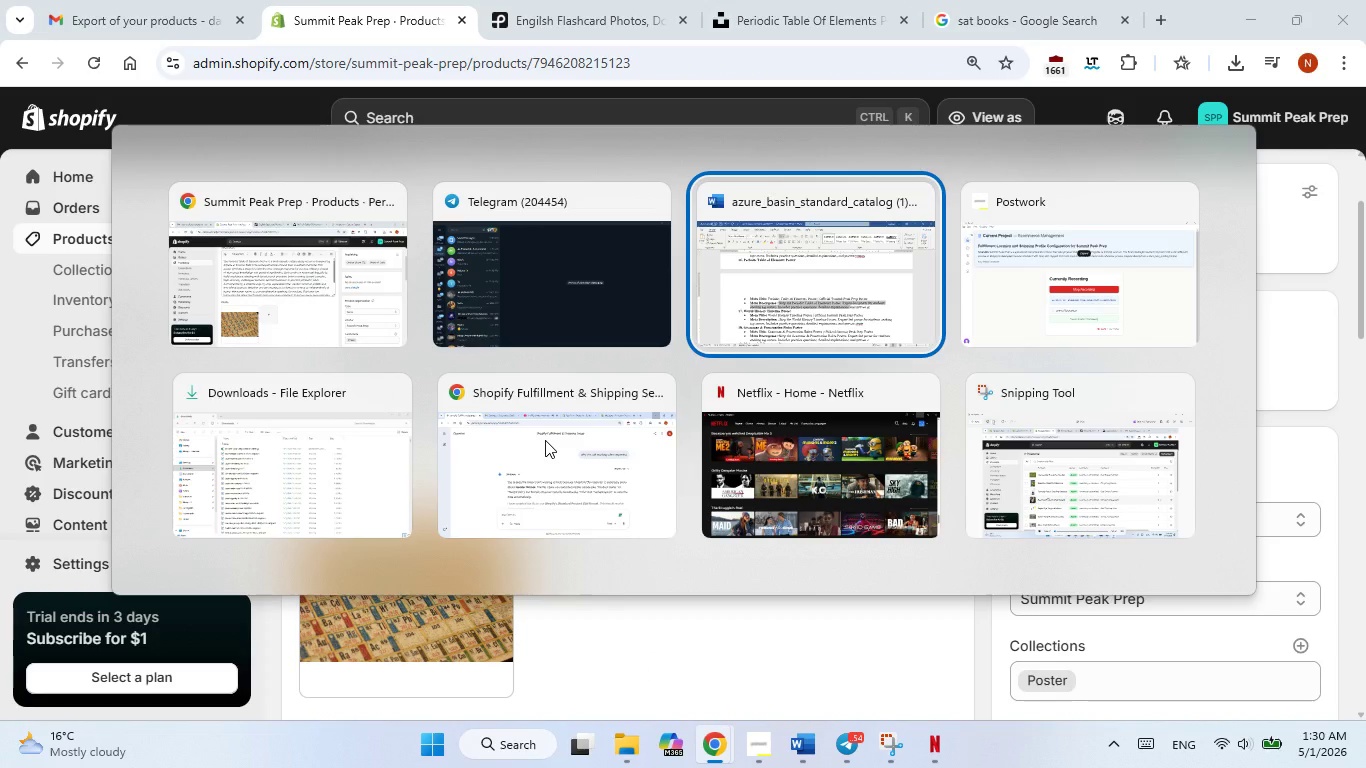 
key(Alt+Tab)
 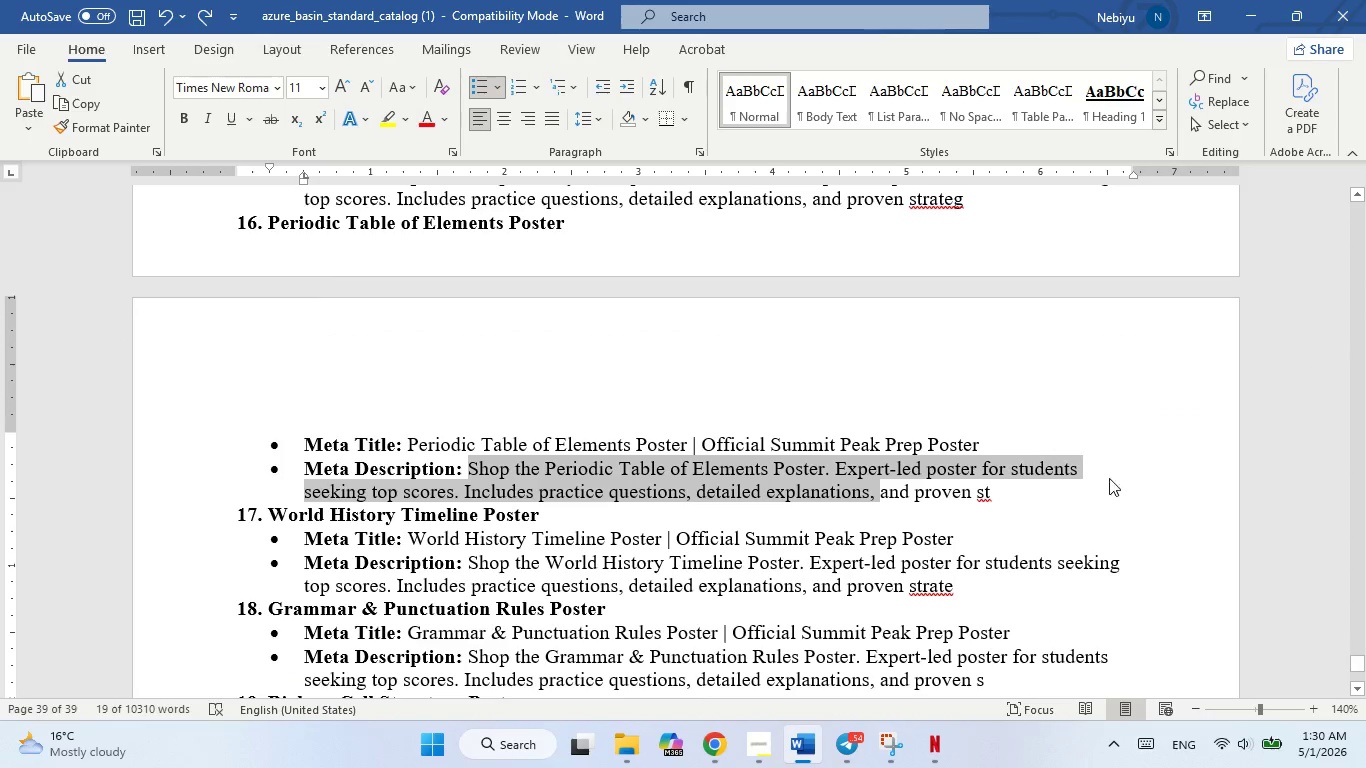 
left_click([1162, 425])
 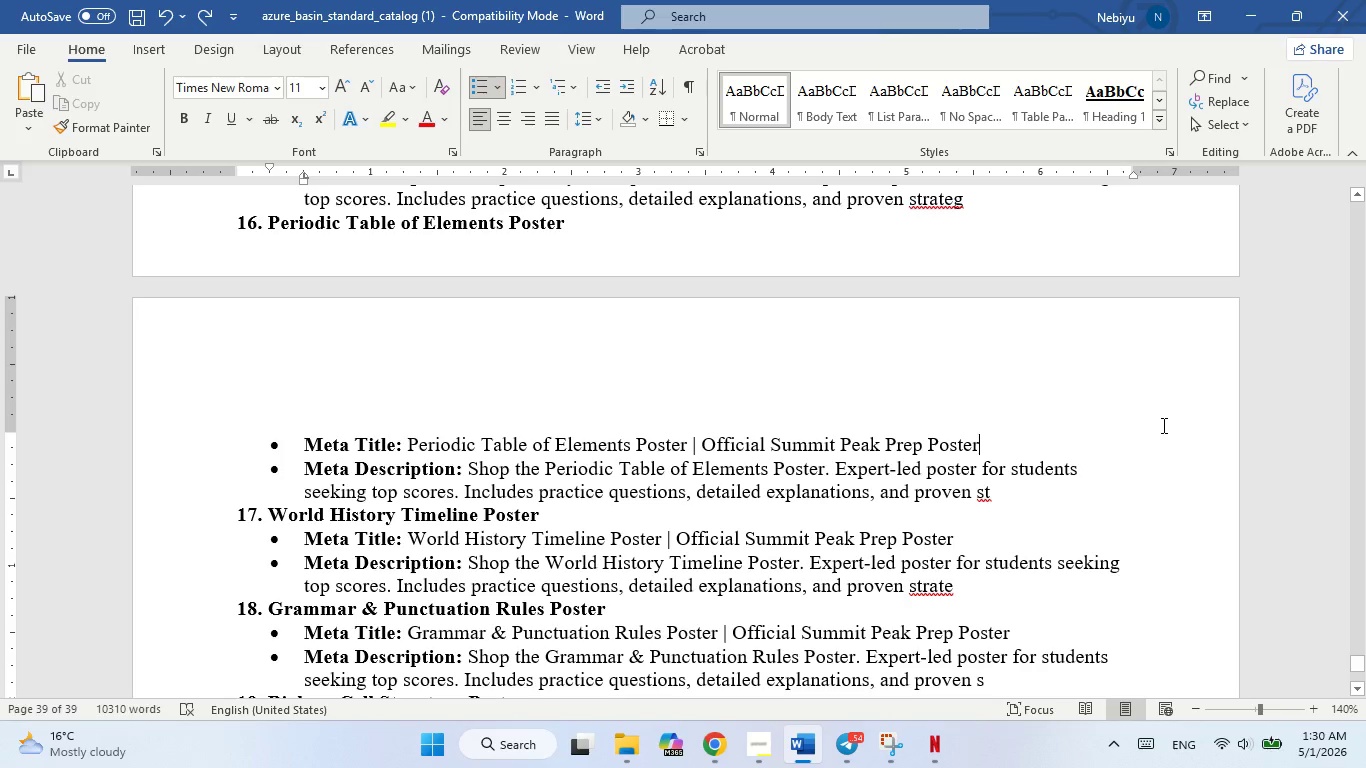 
wait(8.19)
 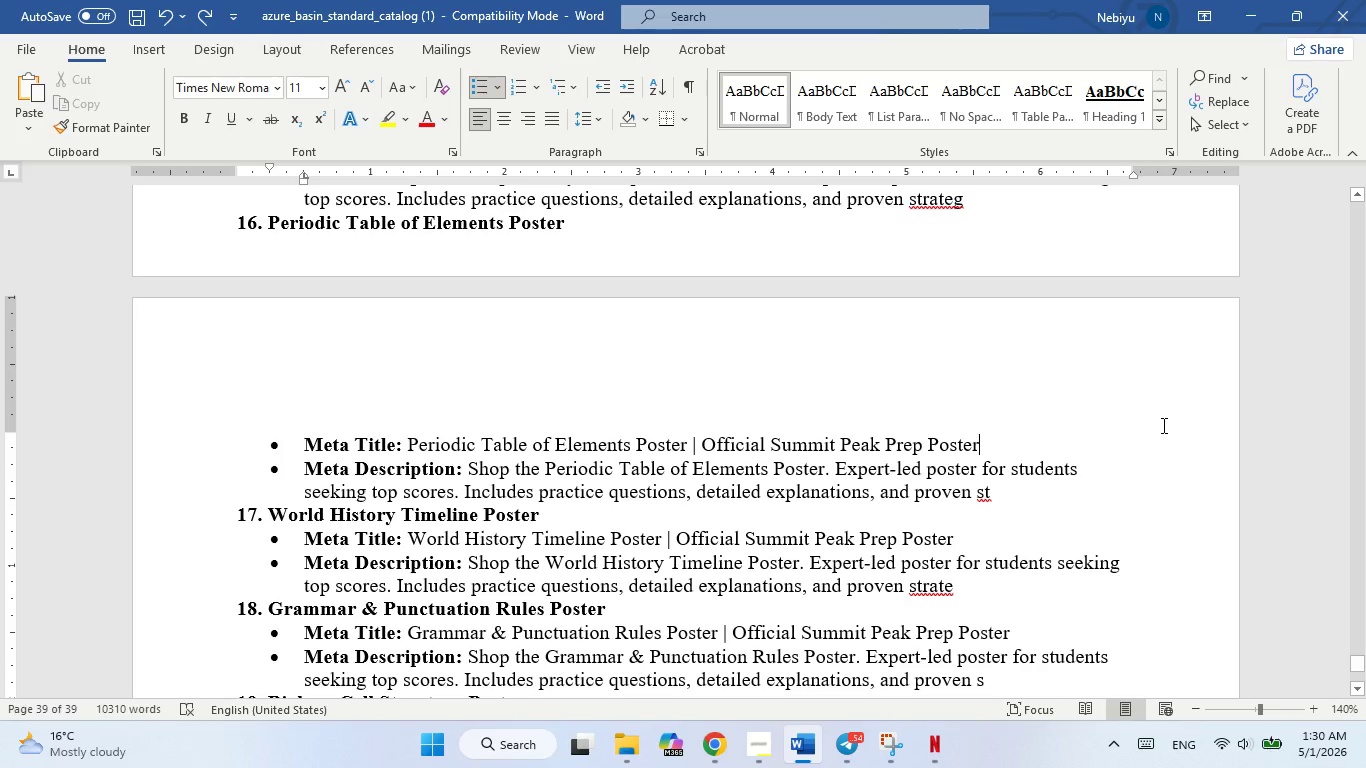 
left_click([626, 647])
 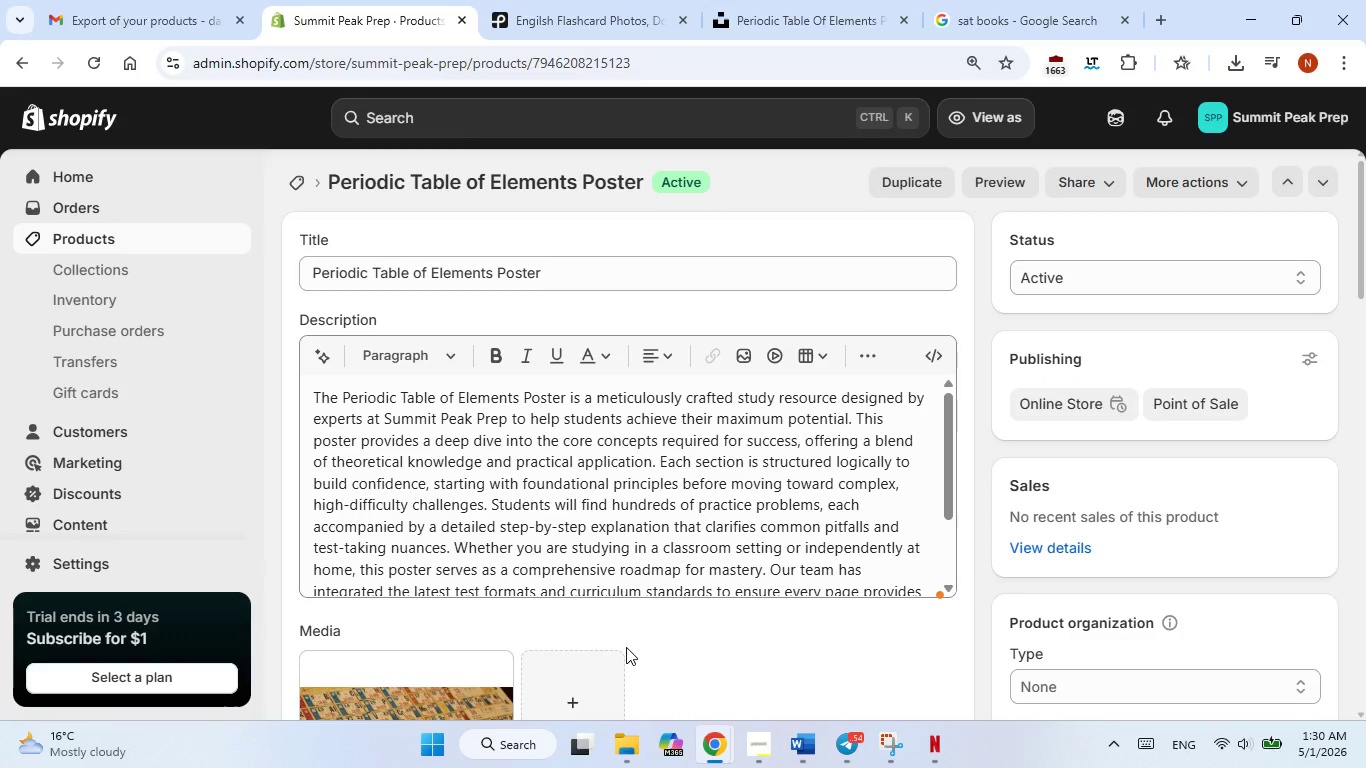 
scroll: coordinate [626, 647], scroll_direction: up, amount: 4.0
 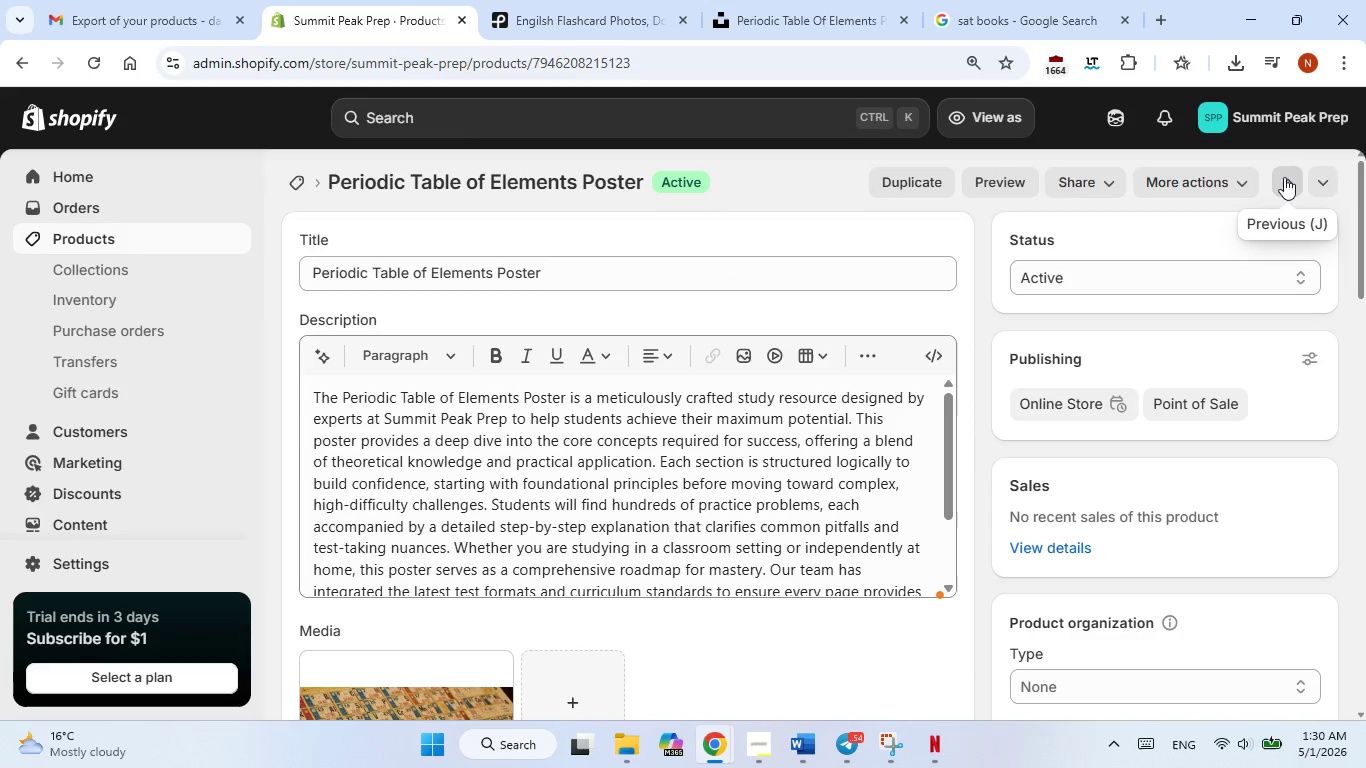 
left_click([1284, 177])
 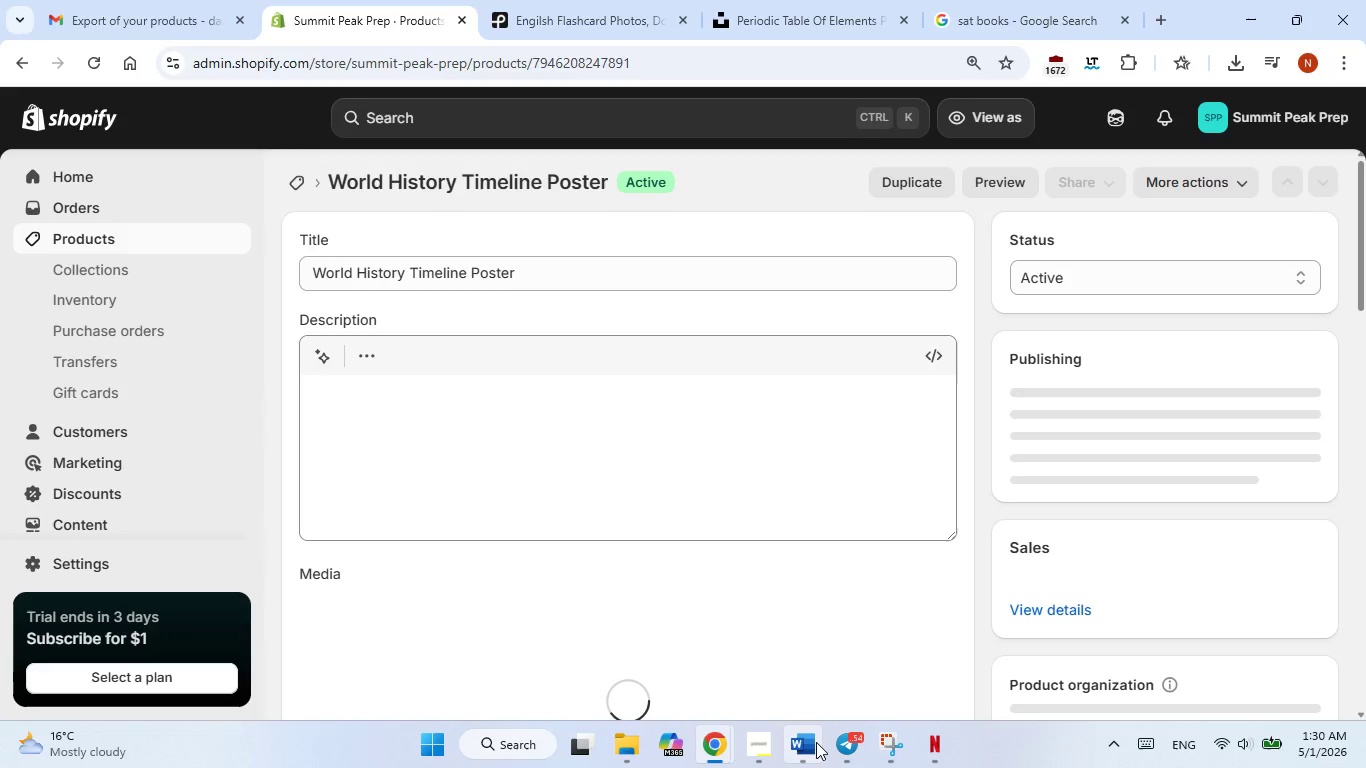 
left_click([814, 741])
 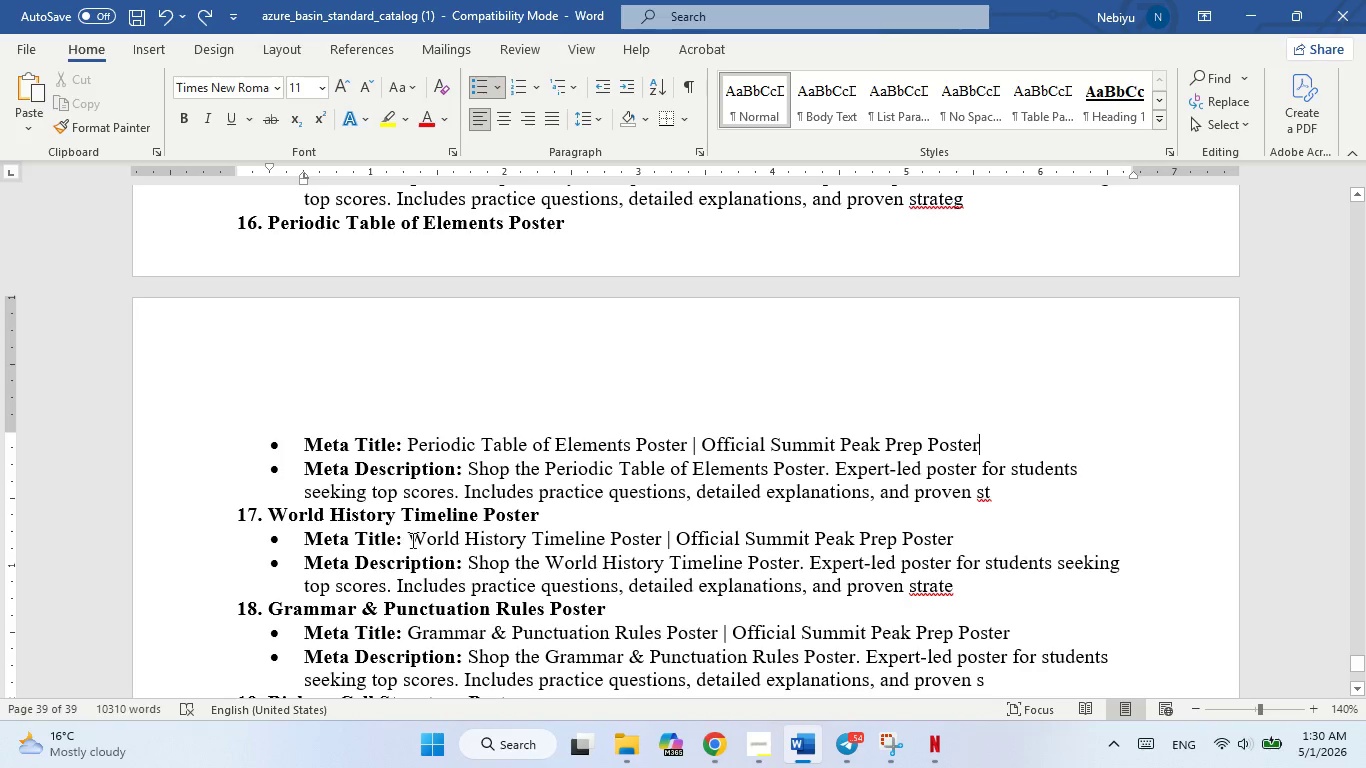 
left_click_drag(start_coordinate=[414, 538], to_coordinate=[954, 536])
 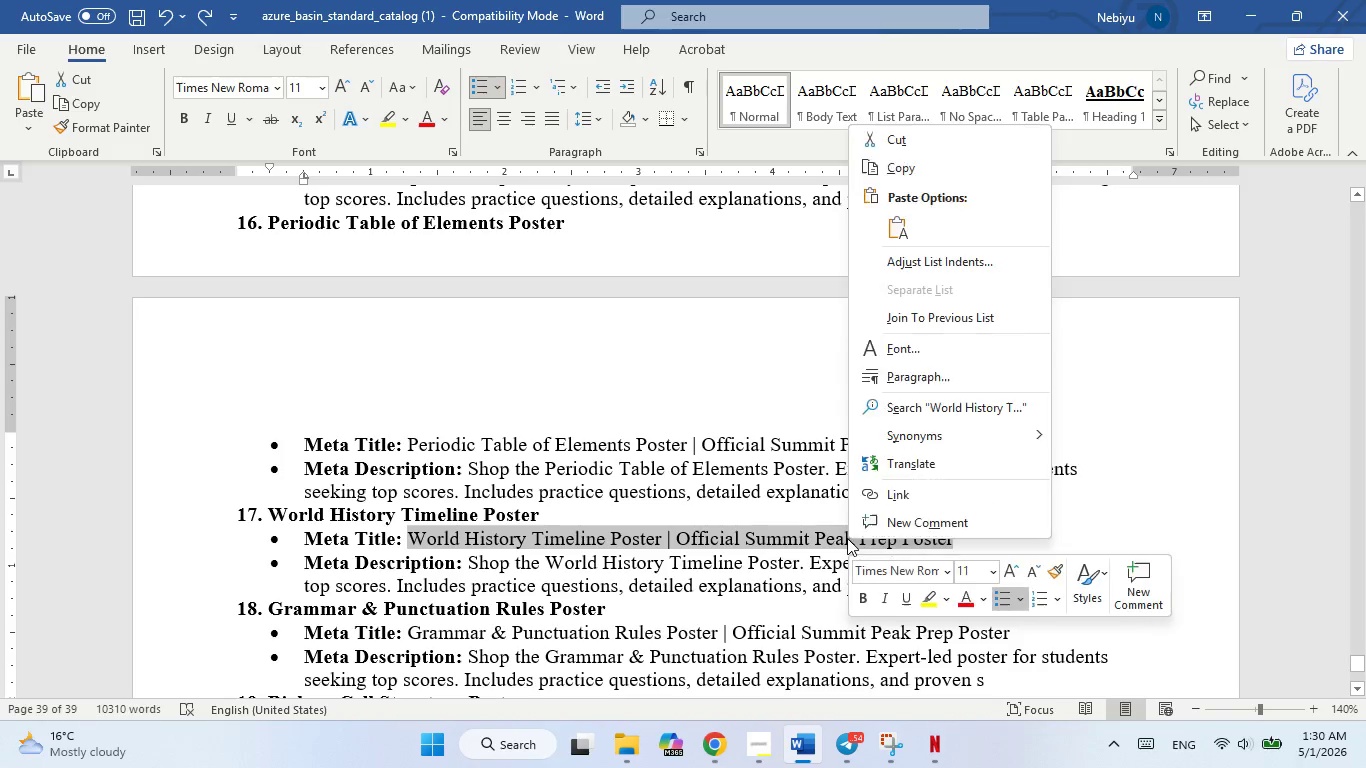 
right_click([847, 538])
 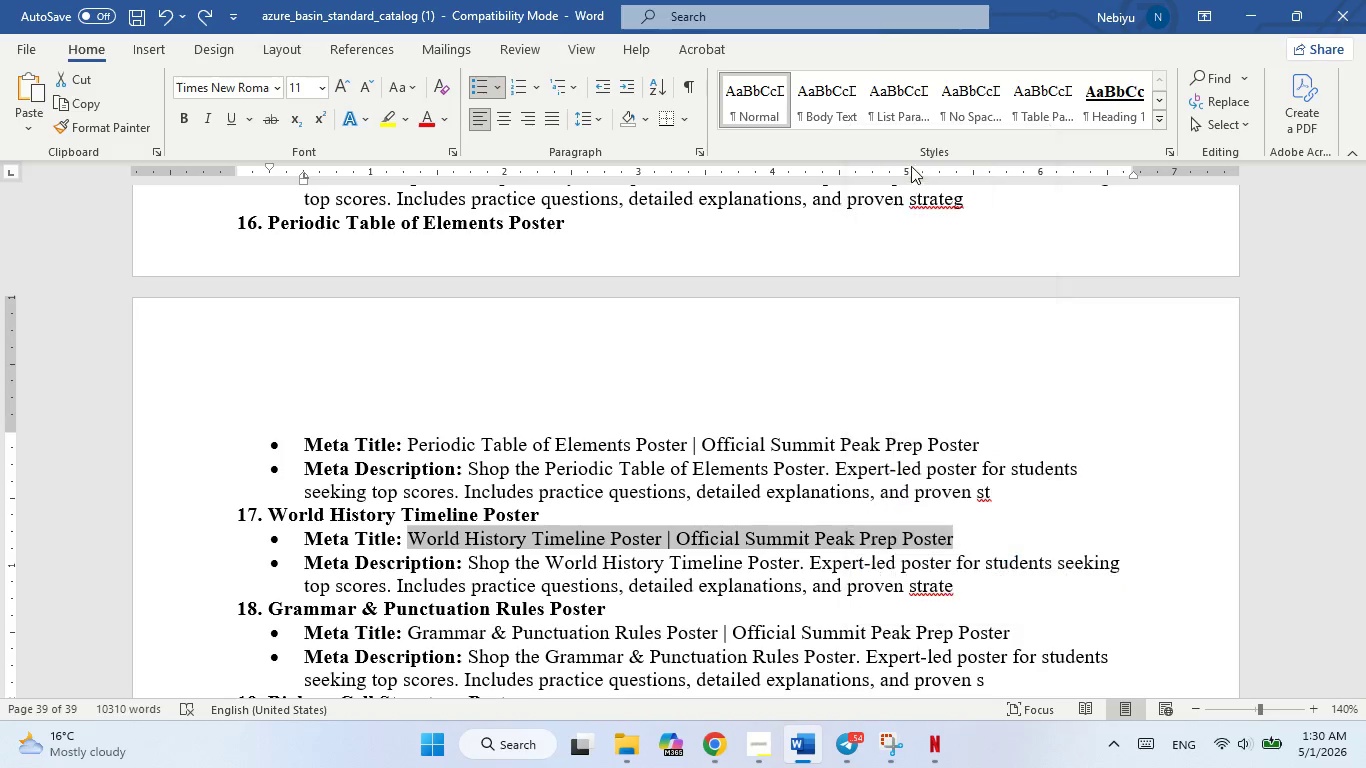 
left_click([911, 166])
 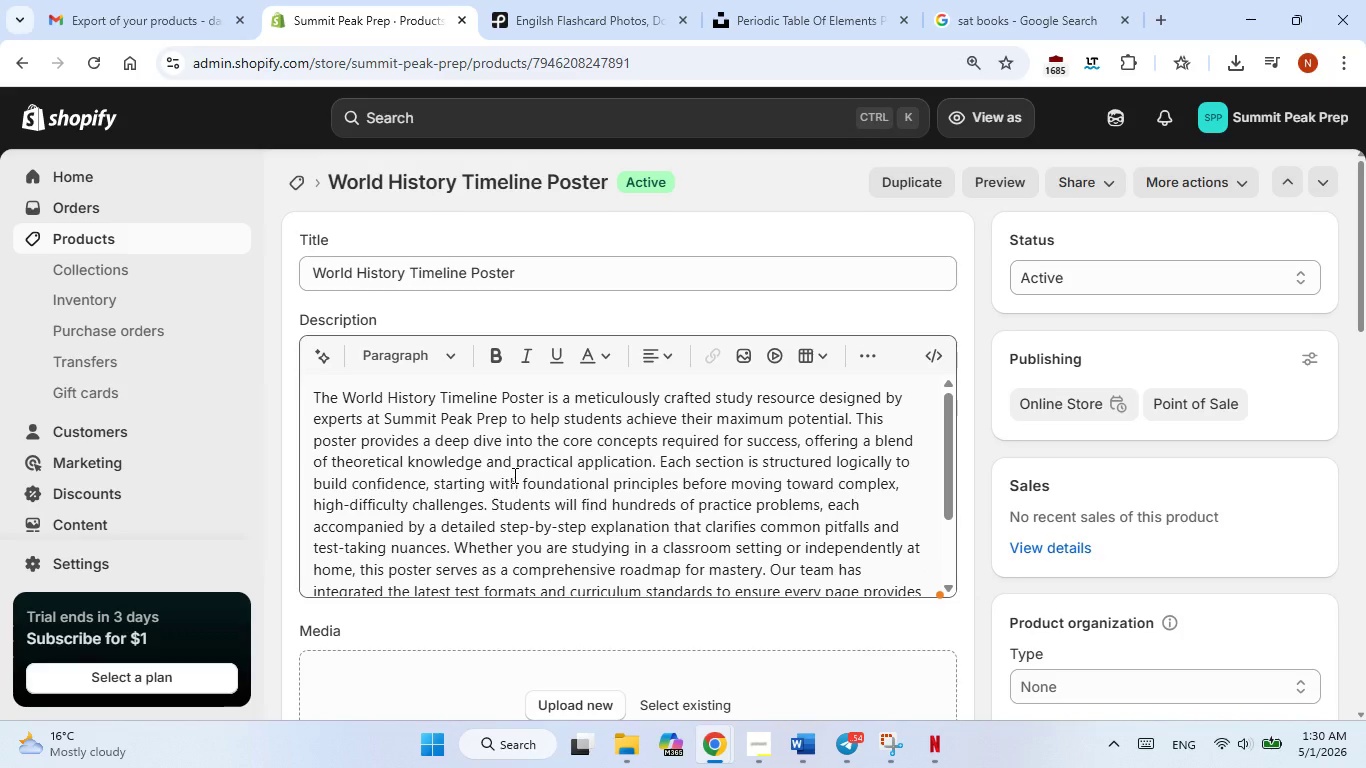 
wait(7.94)
 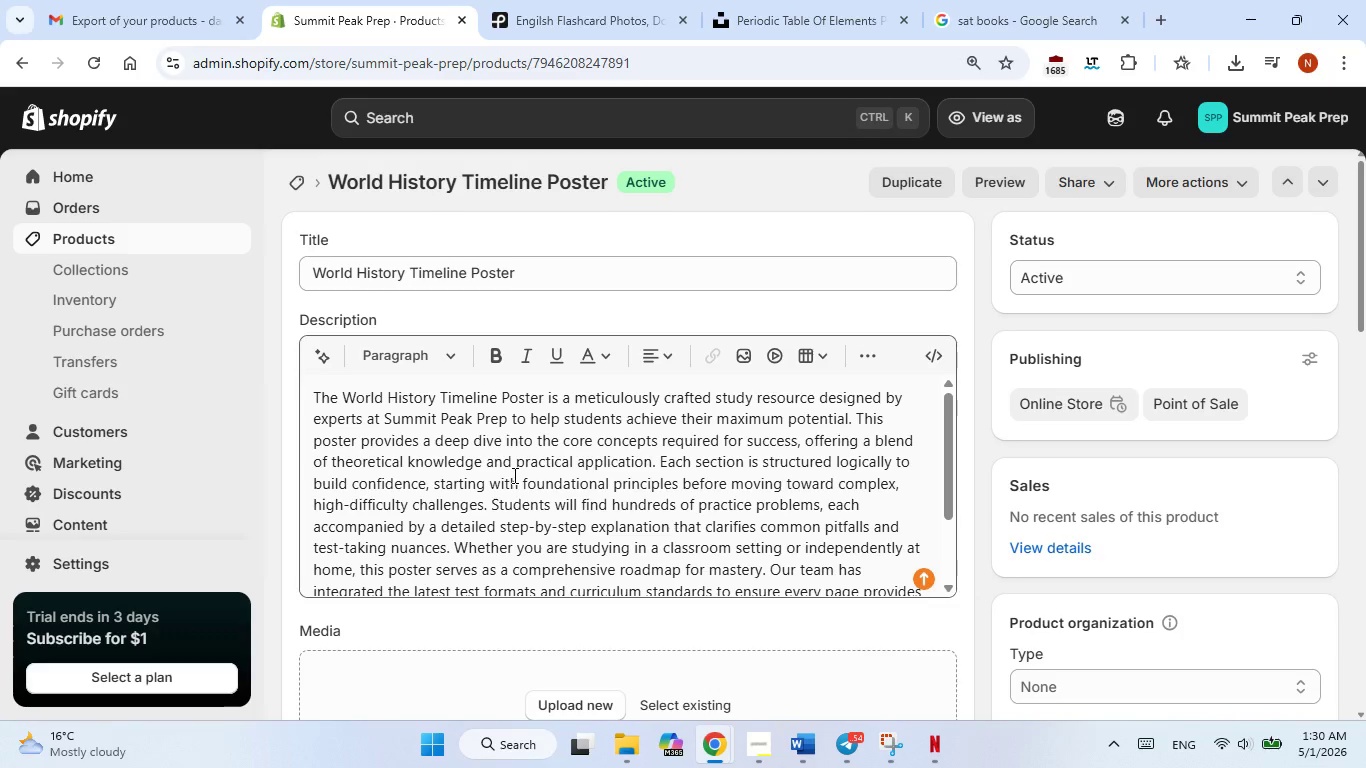 
middle_click([726, 410])
 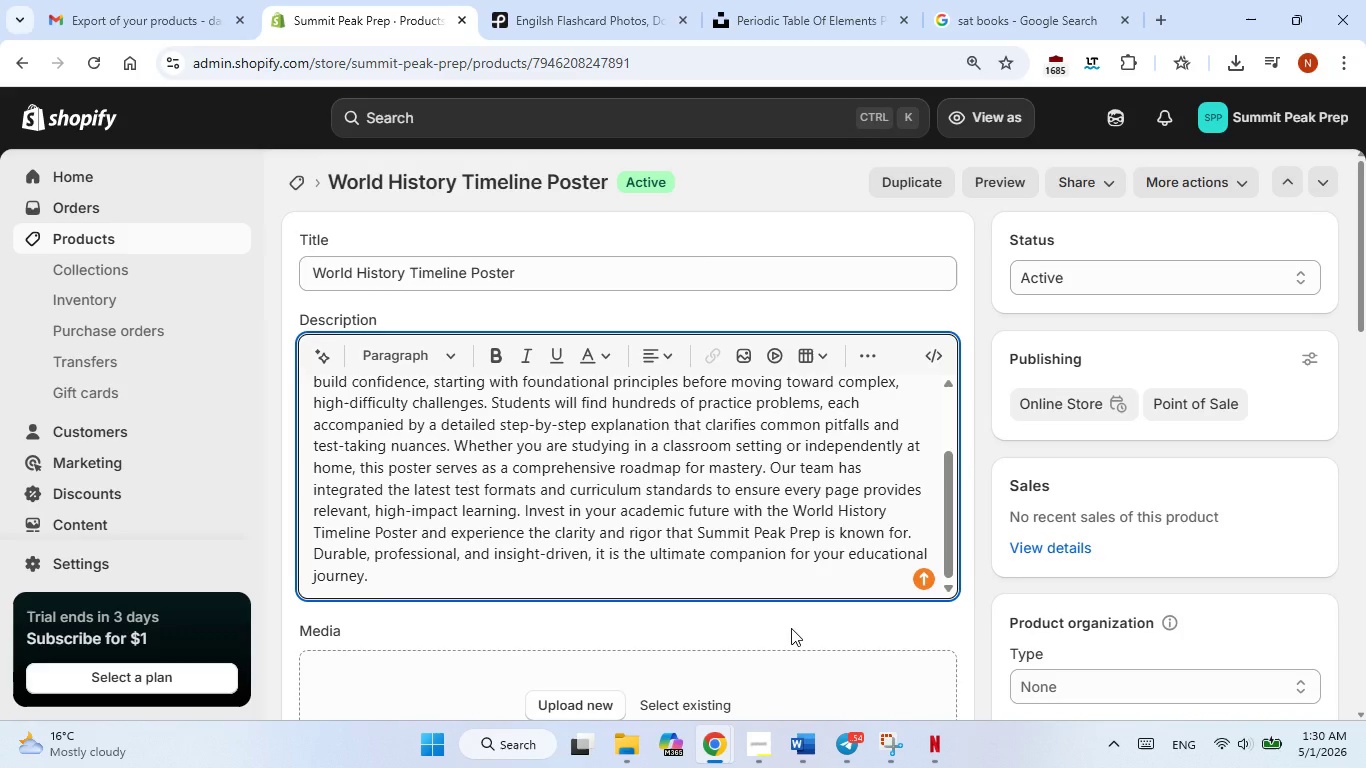 
left_click([791, 628])
 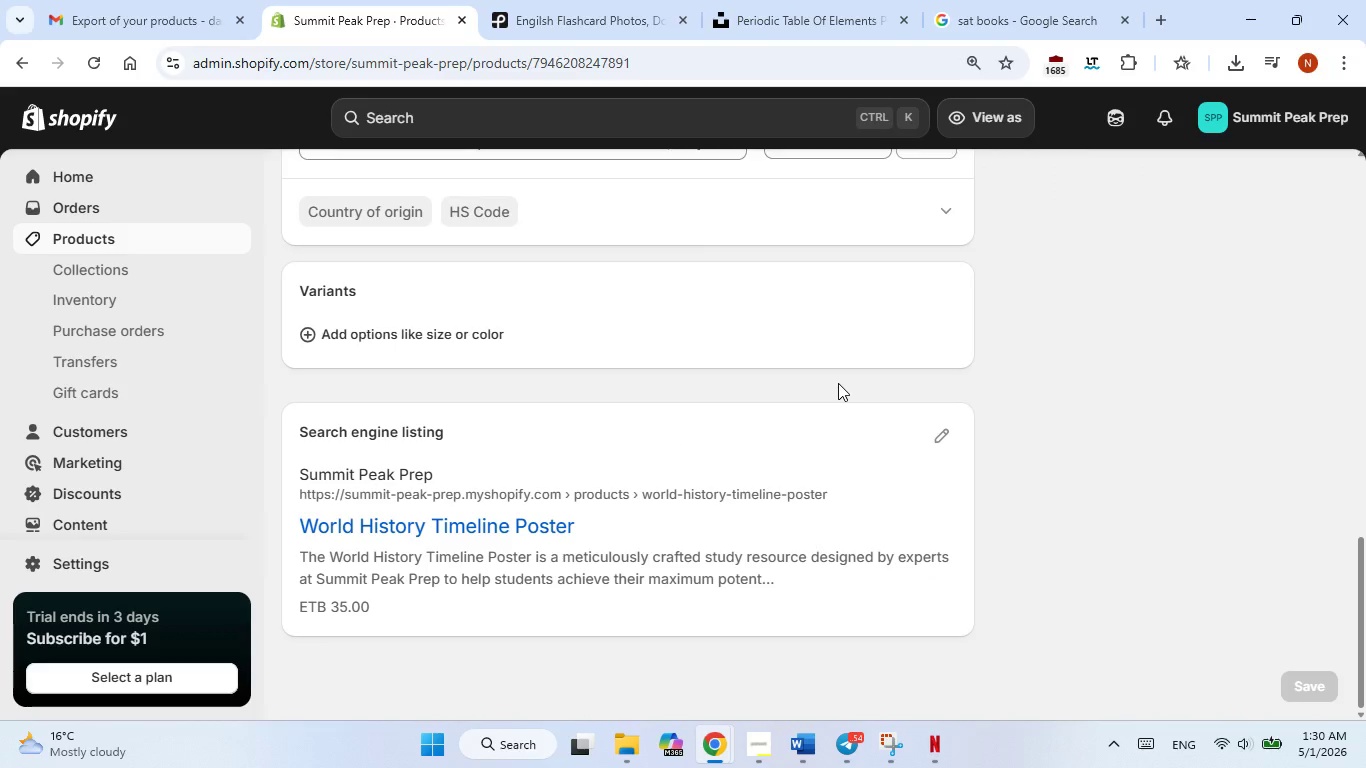 
scroll: coordinate [839, 386], scroll_direction: down, amount: 28.0
 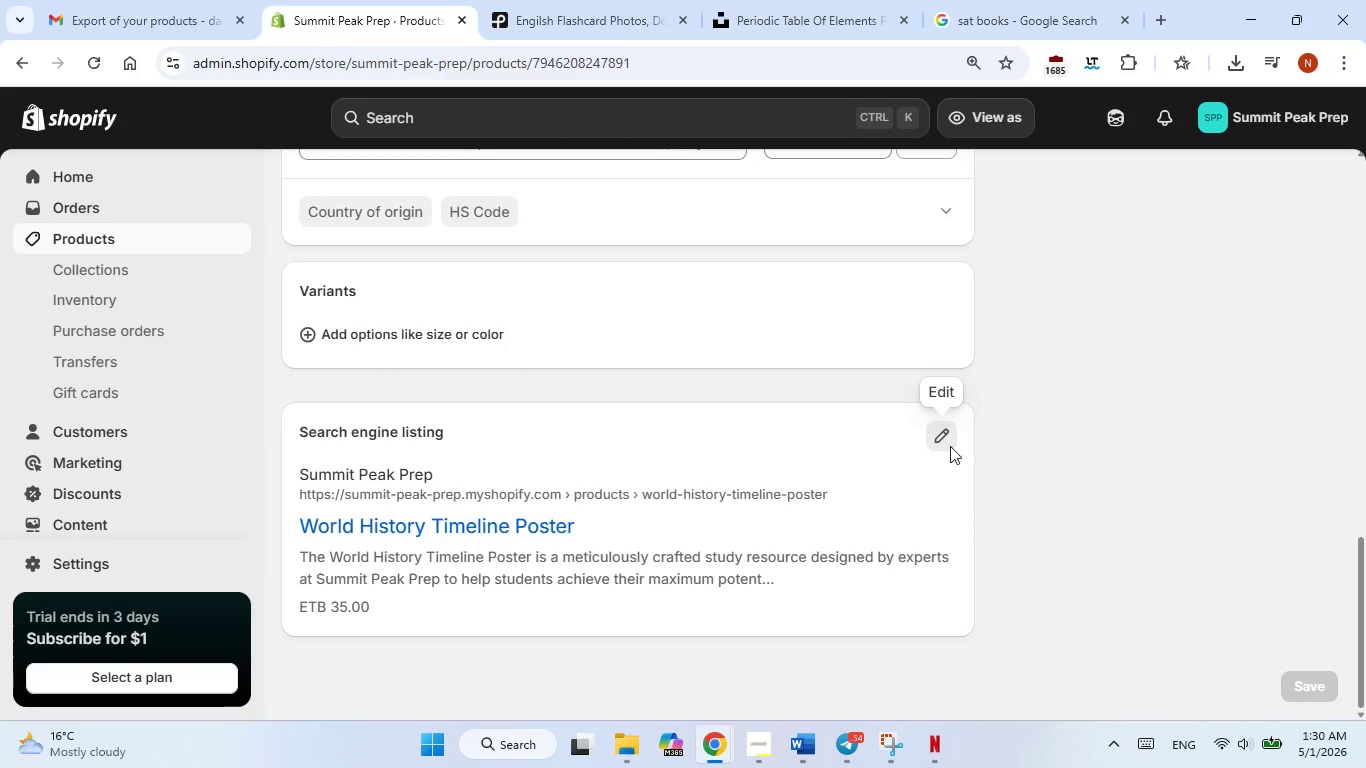 
left_click([950, 446])
 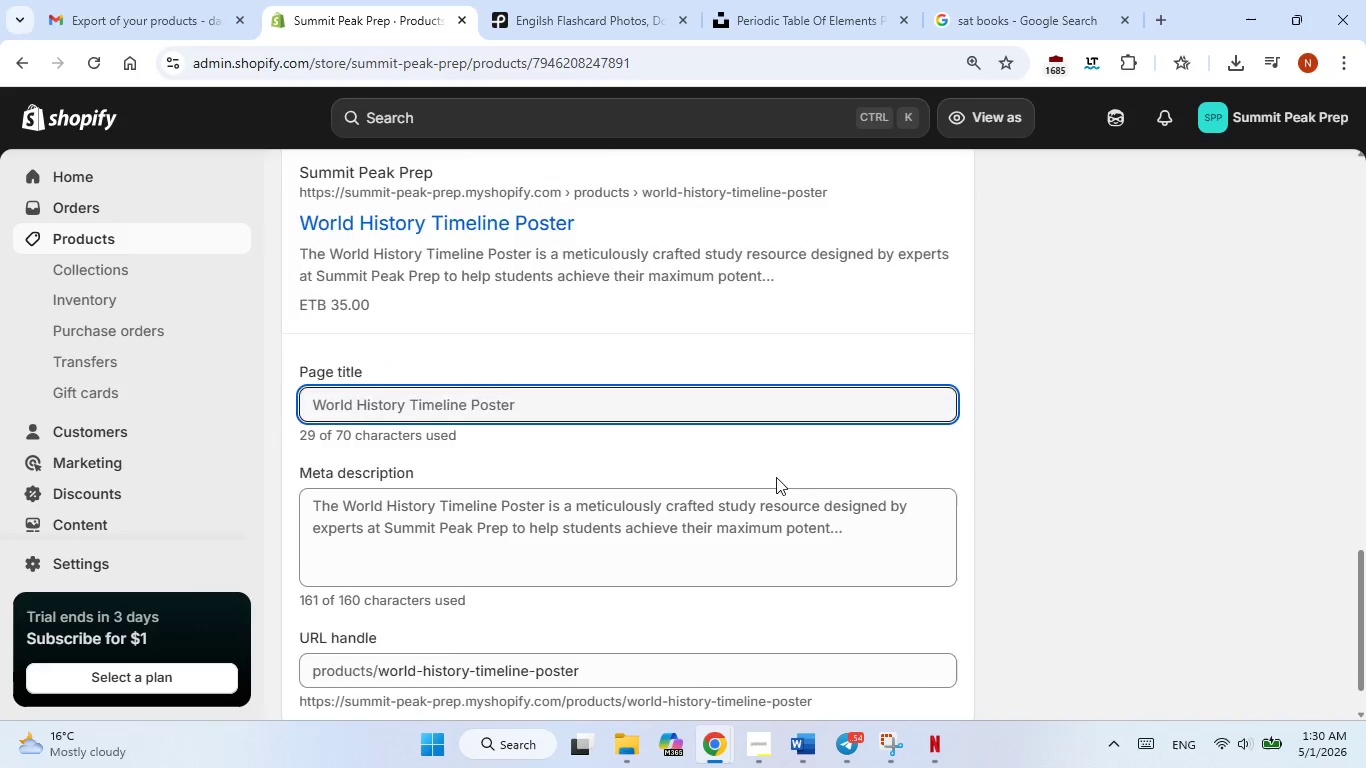 
scroll: coordinate [776, 477], scroll_direction: down, amount: 2.0
 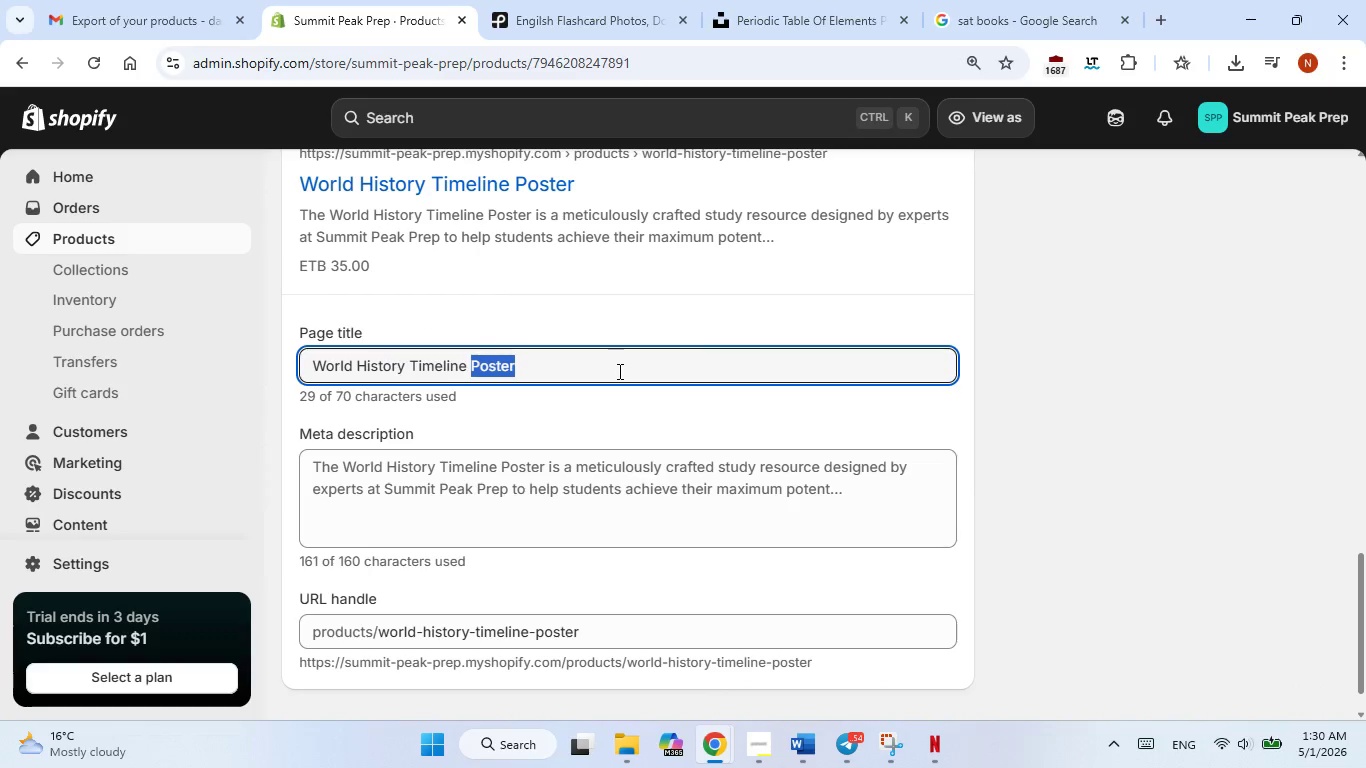 
double_click([618, 371])
 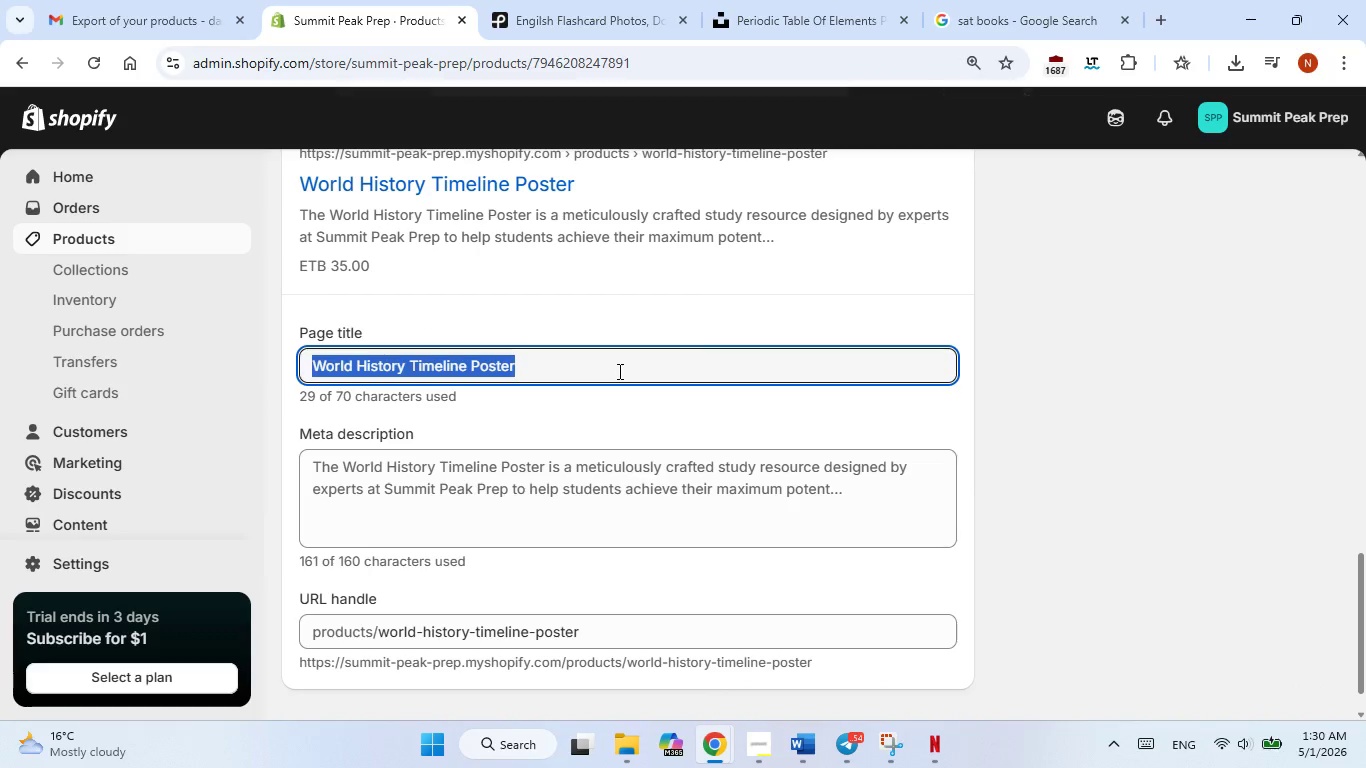 
triple_click([618, 371])
 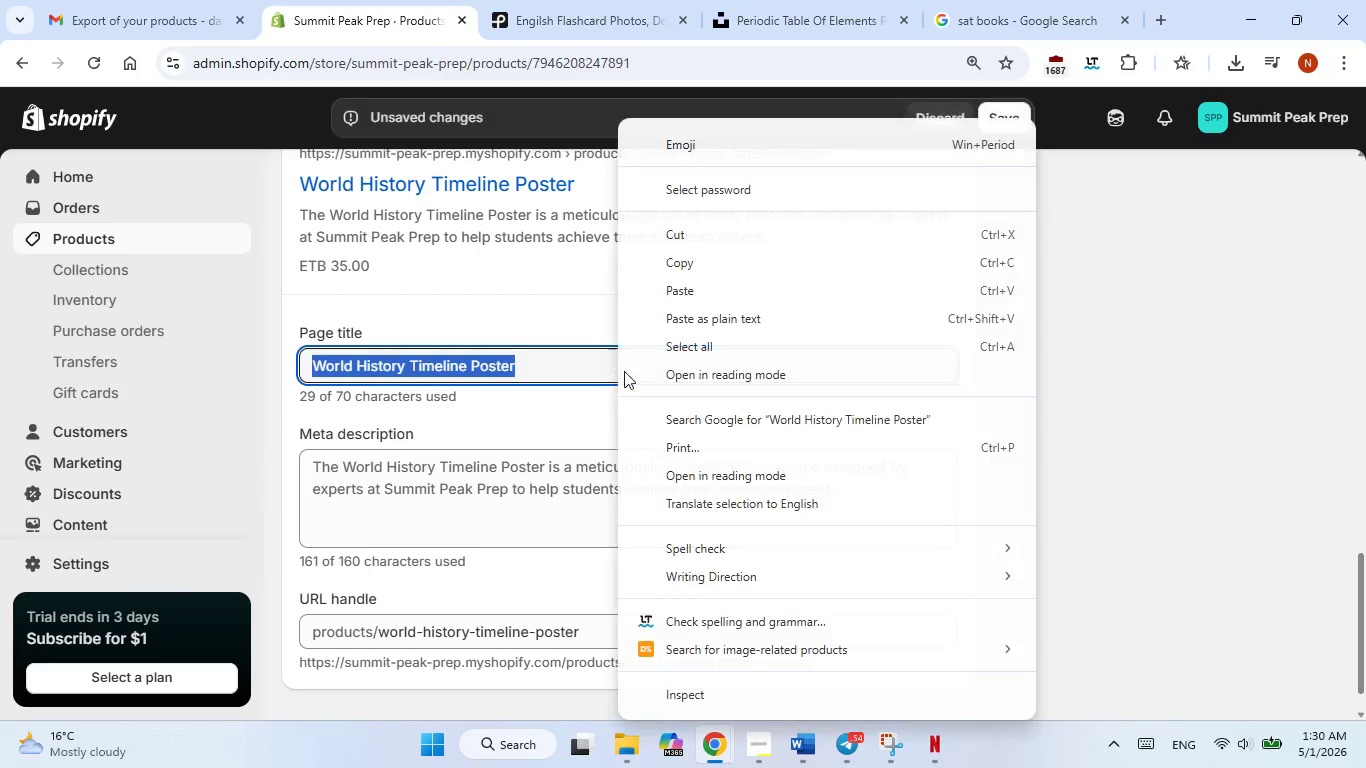 
right_click([618, 371])
 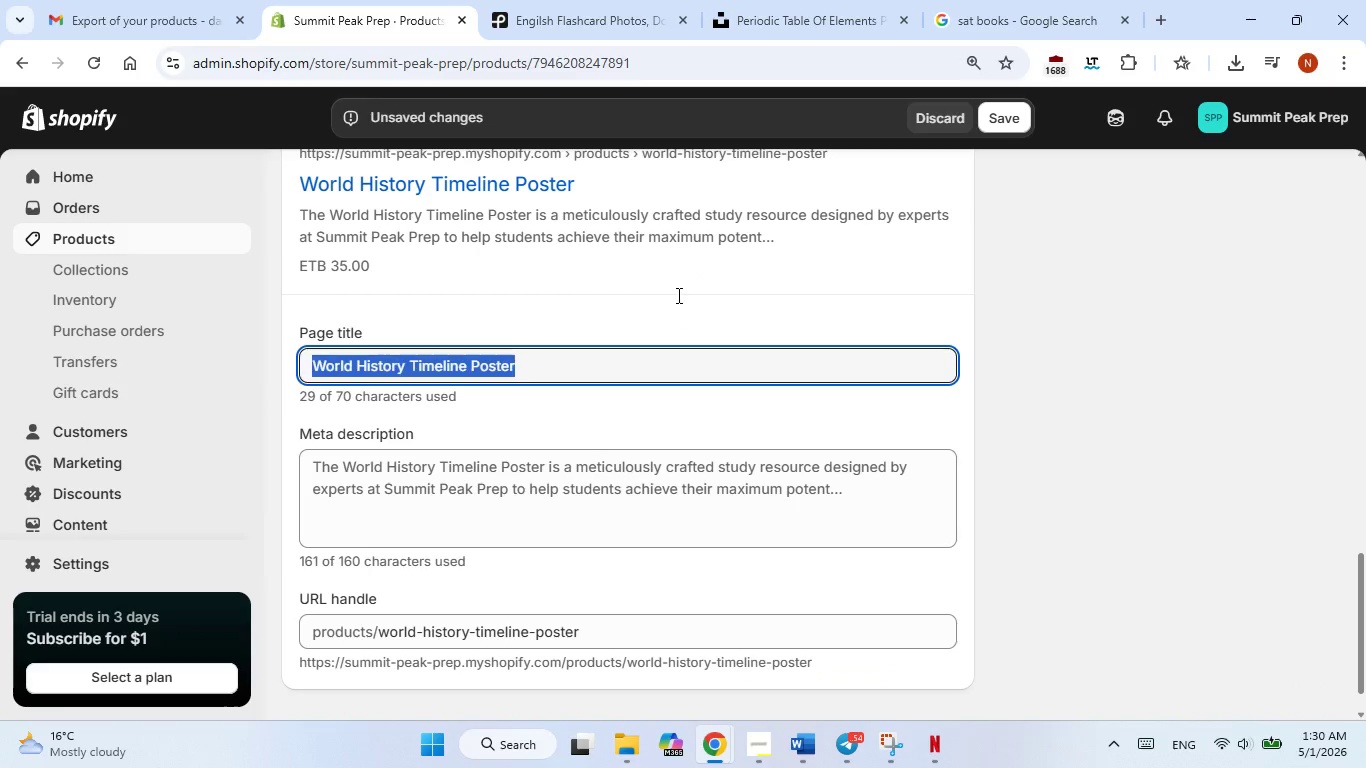 
left_click([677, 295])
 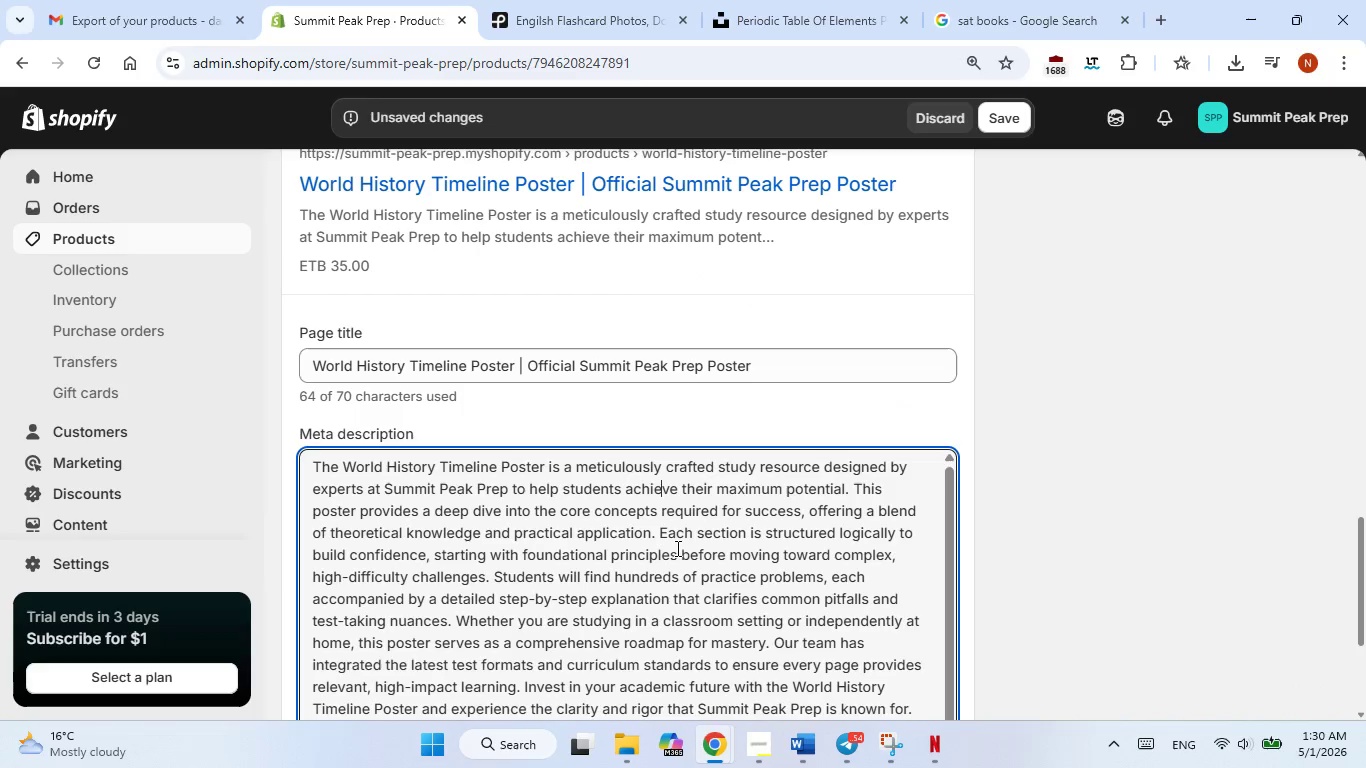 
left_click([658, 492])
 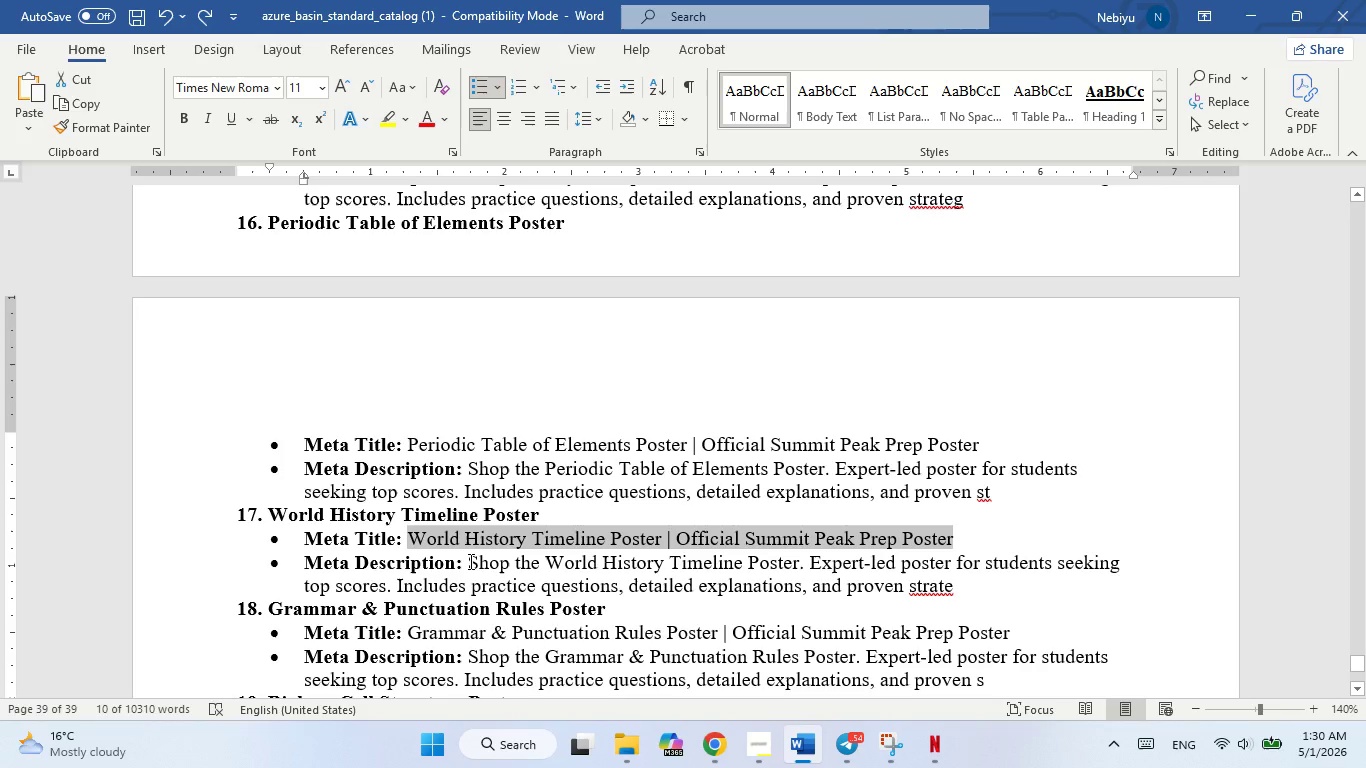 
left_click_drag(start_coordinate=[470, 562], to_coordinate=[803, 583])
 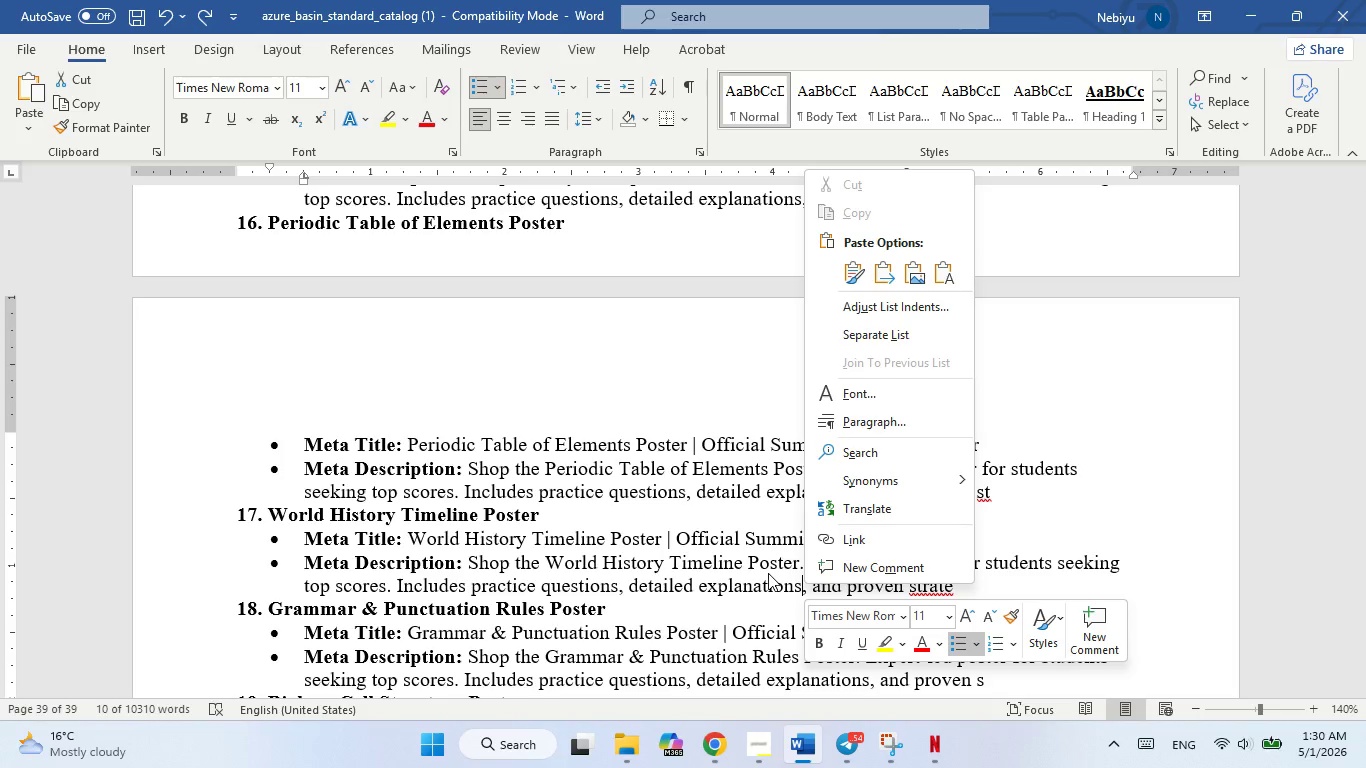 
right_click([803, 583])
 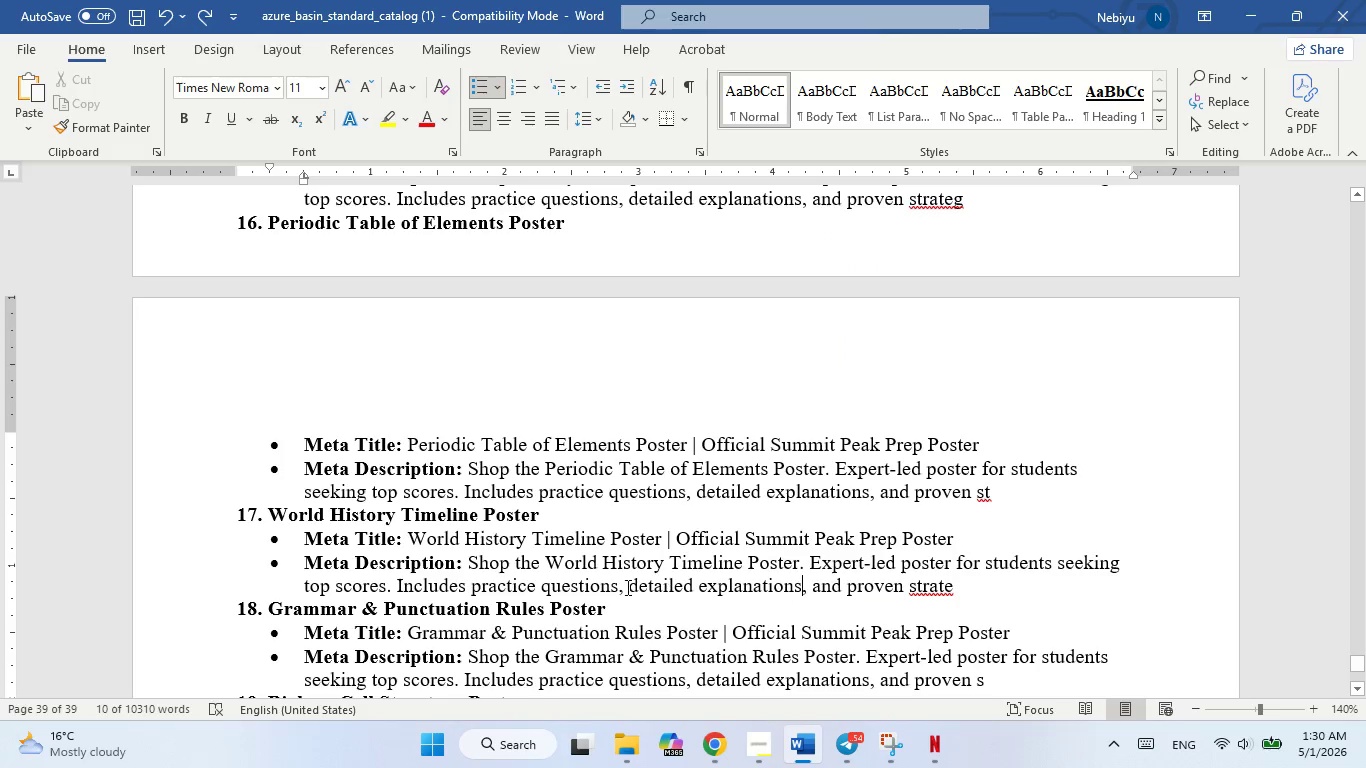 
left_click([665, 591])
 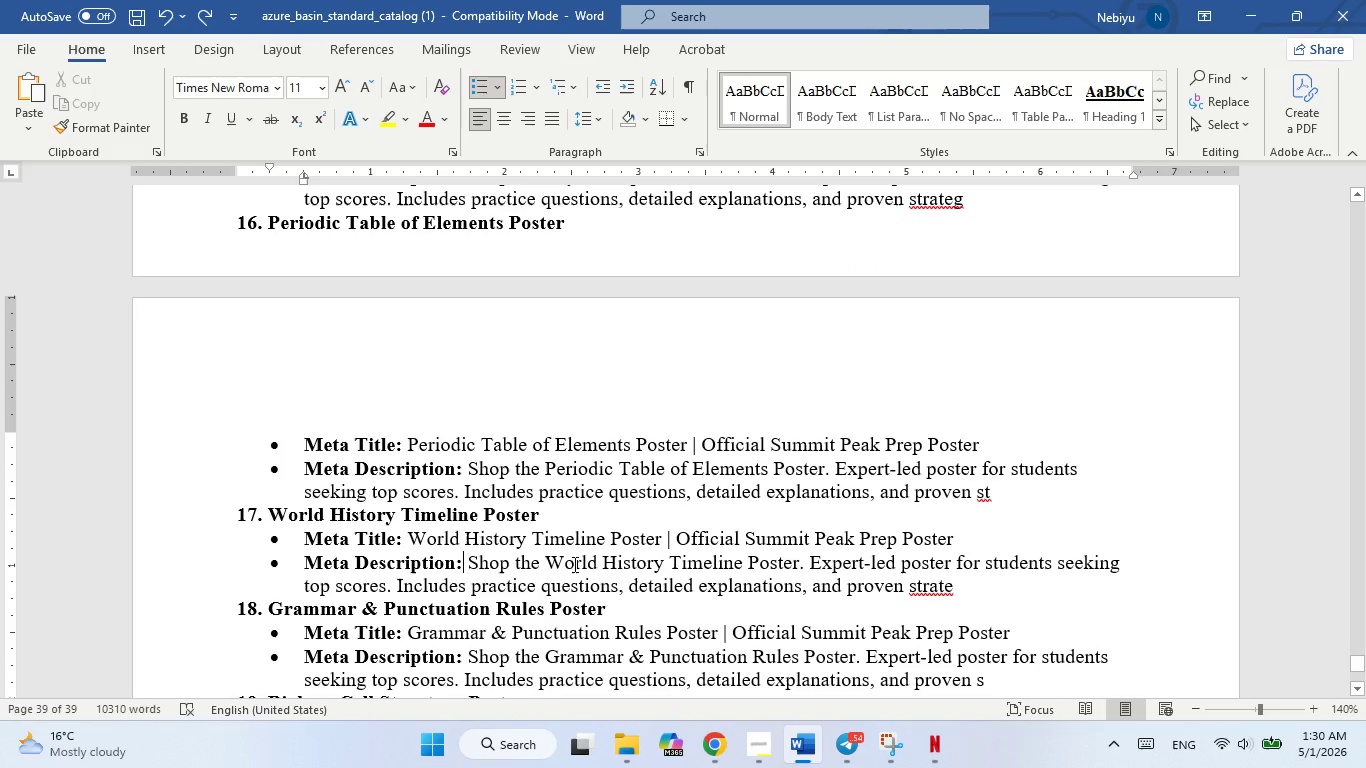 
left_click_drag(start_coordinate=[465, 561], to_coordinate=[790, 581])
 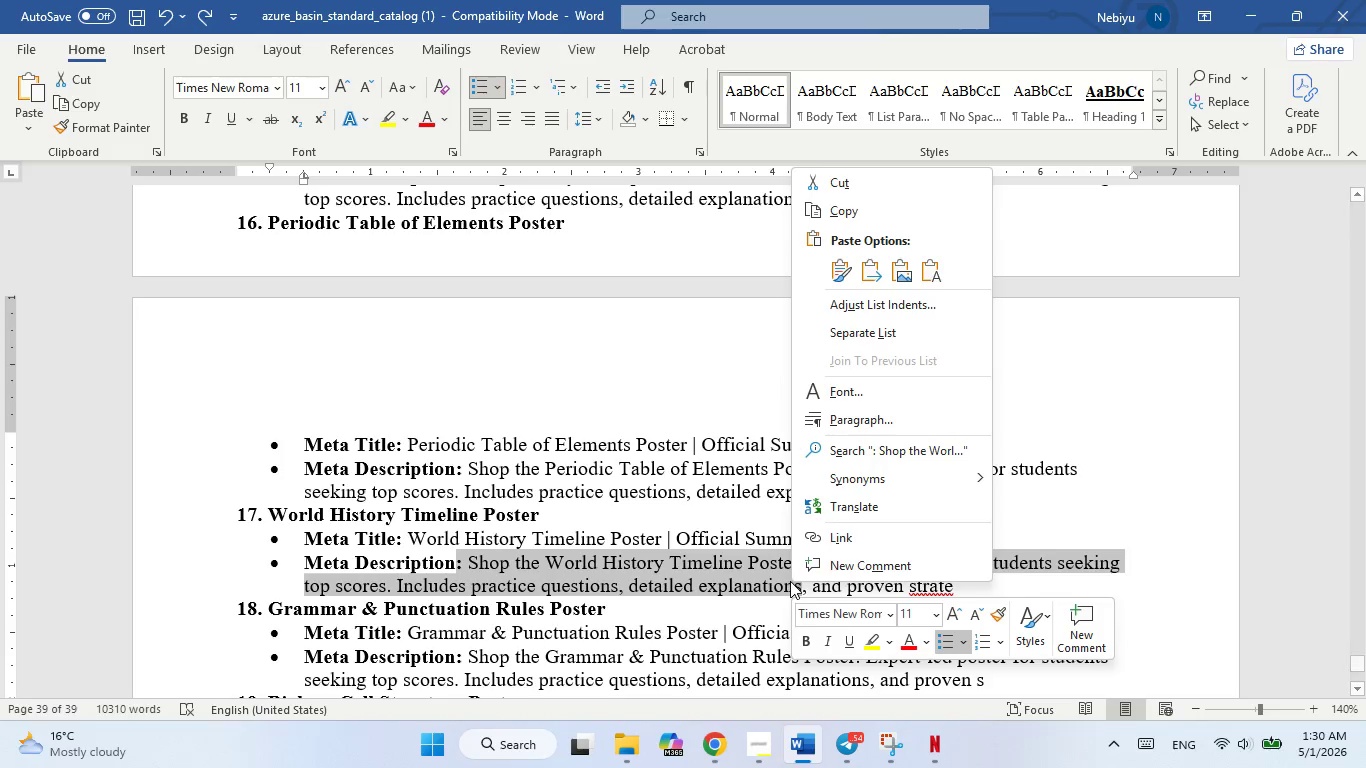 
right_click([790, 581])
 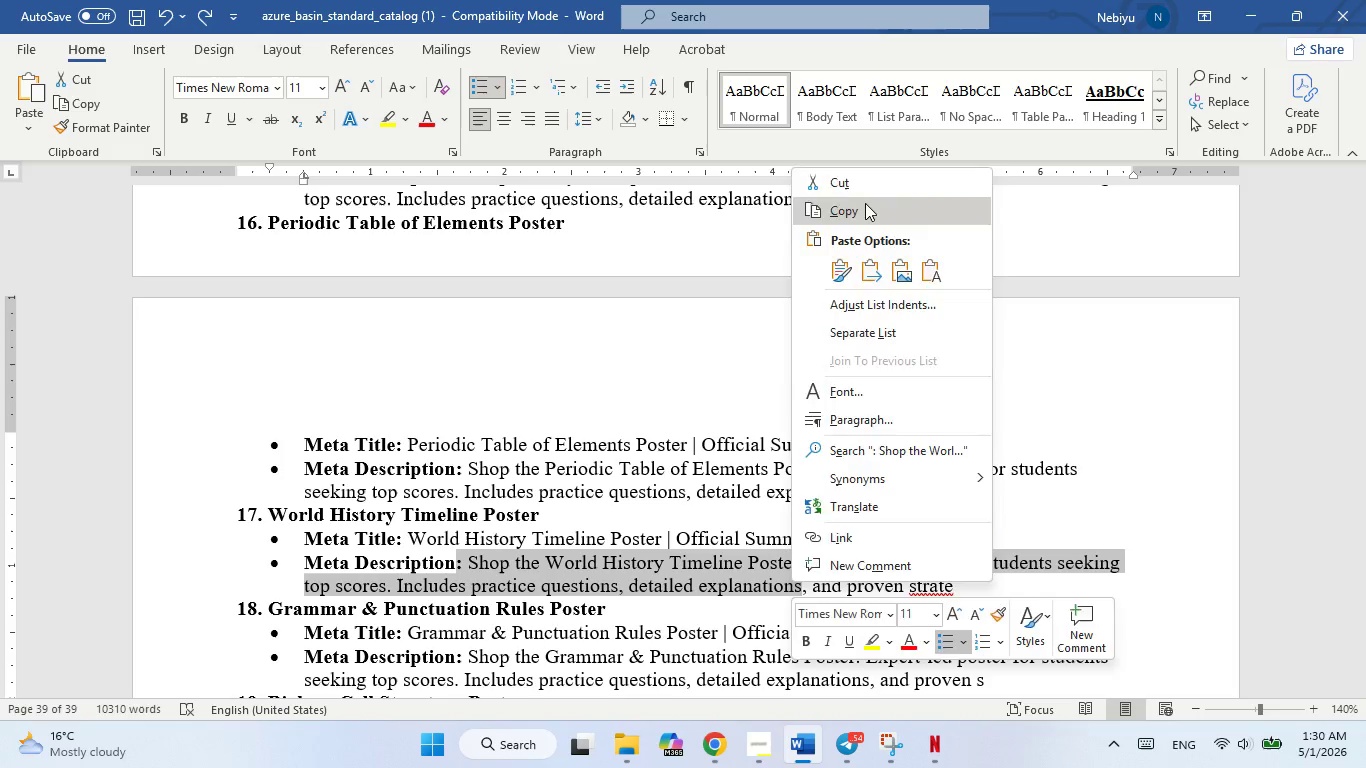 
left_click([865, 203])
 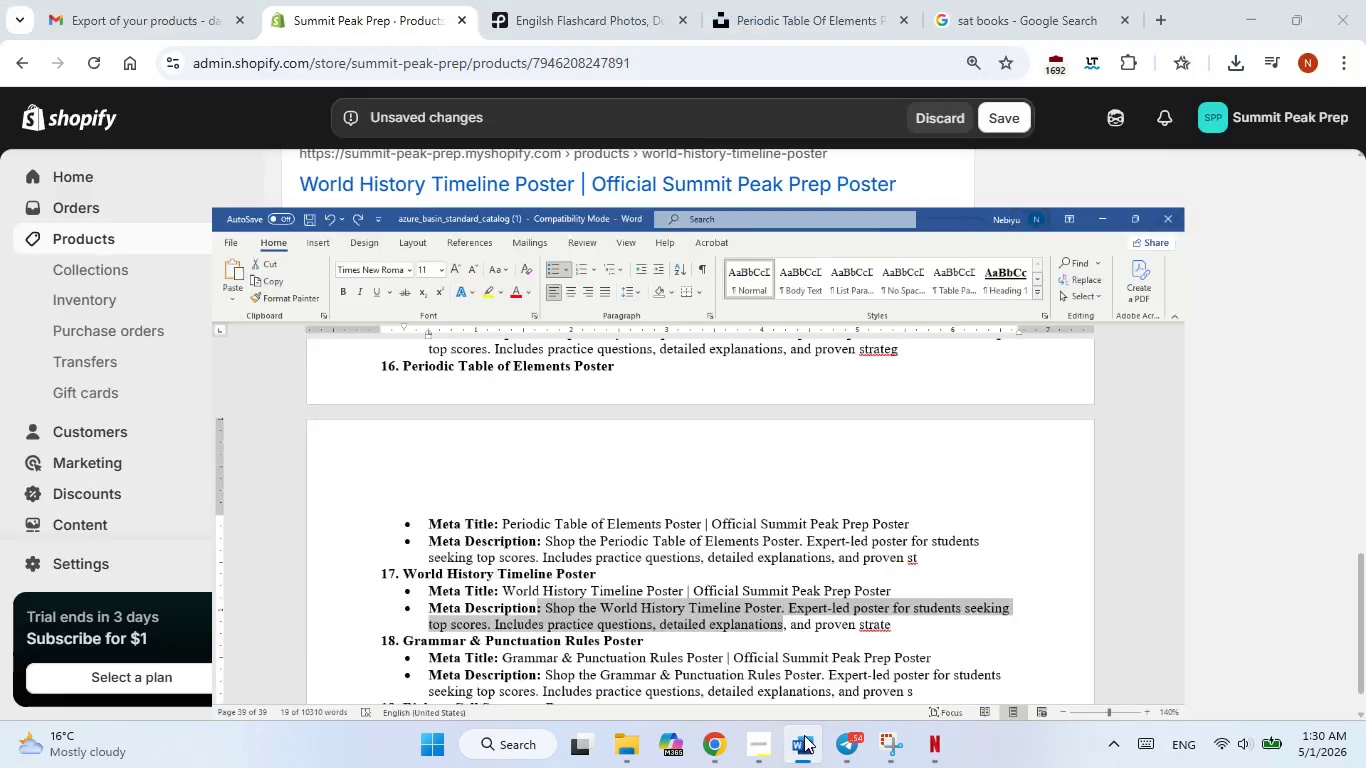 
left_click([804, 735])
 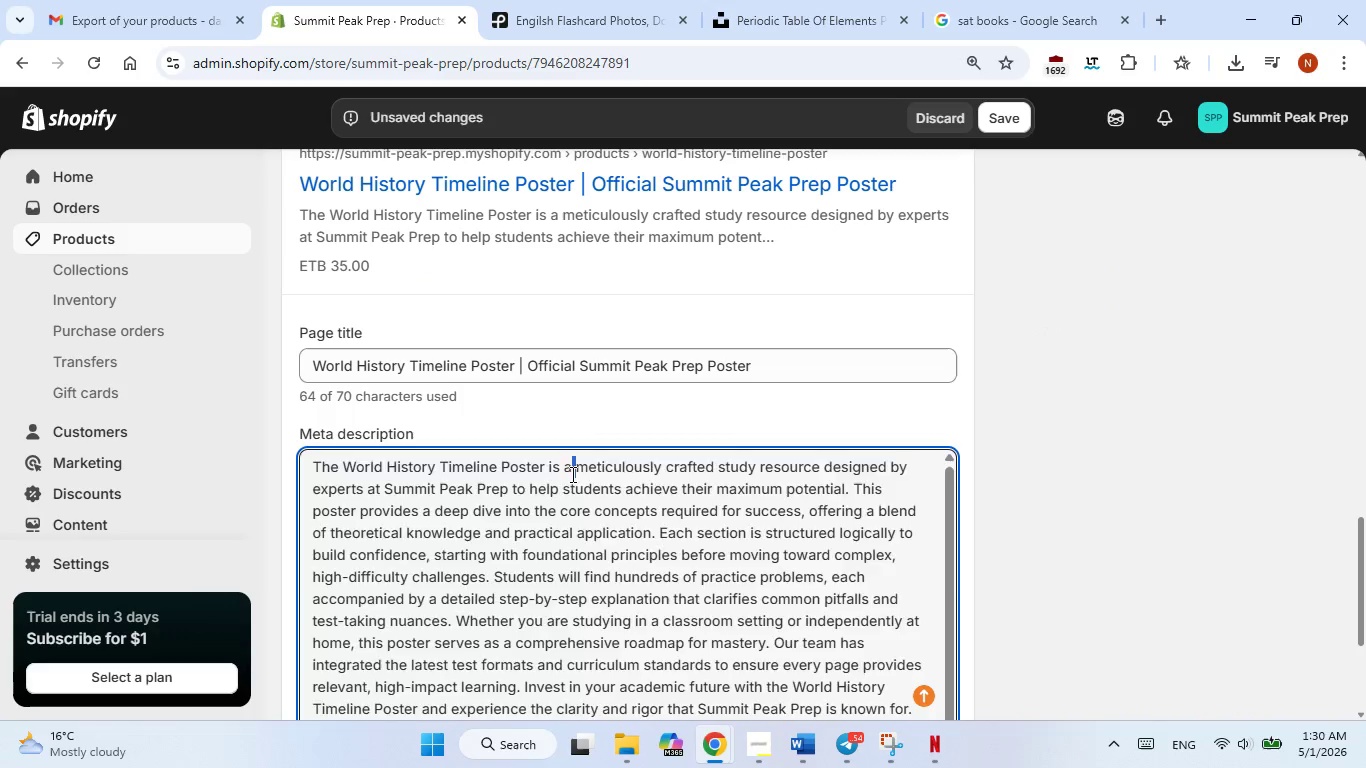 
double_click([571, 474])
 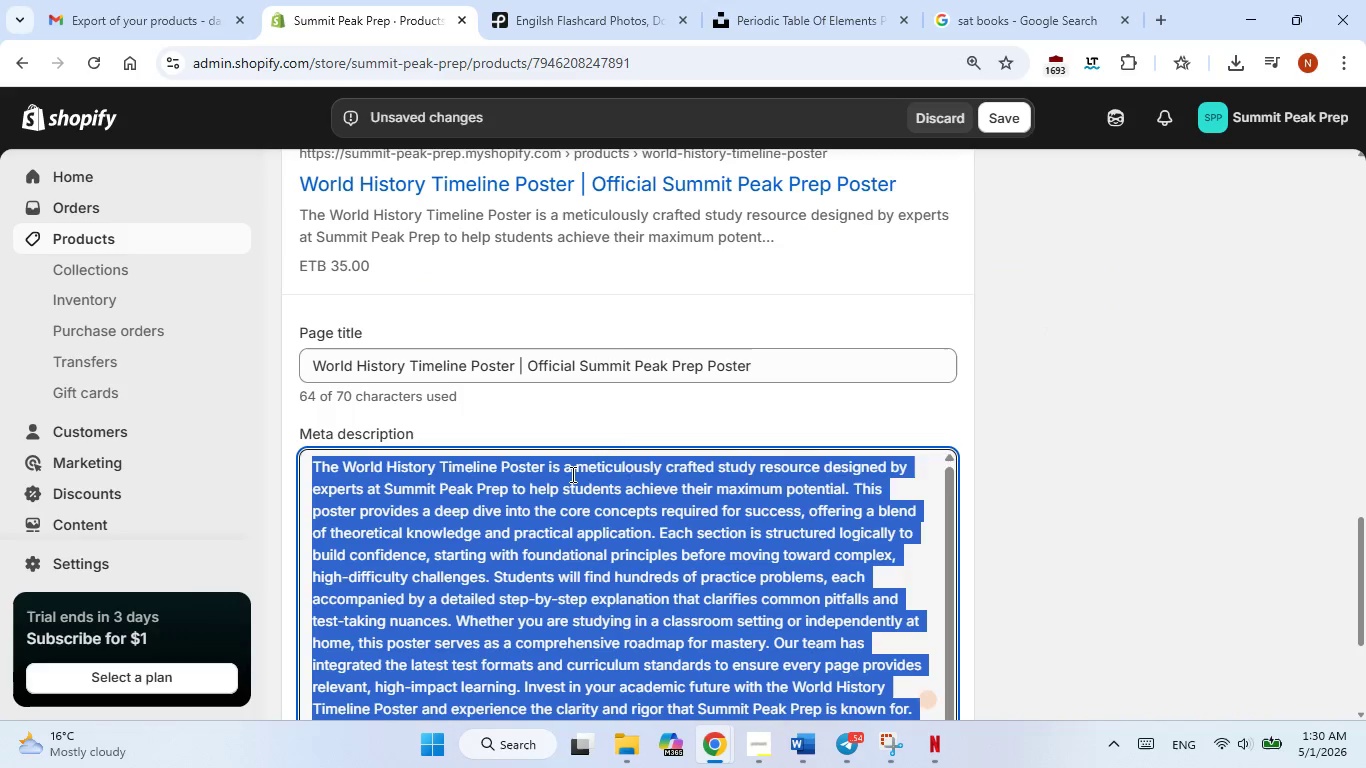 
triple_click([571, 474])
 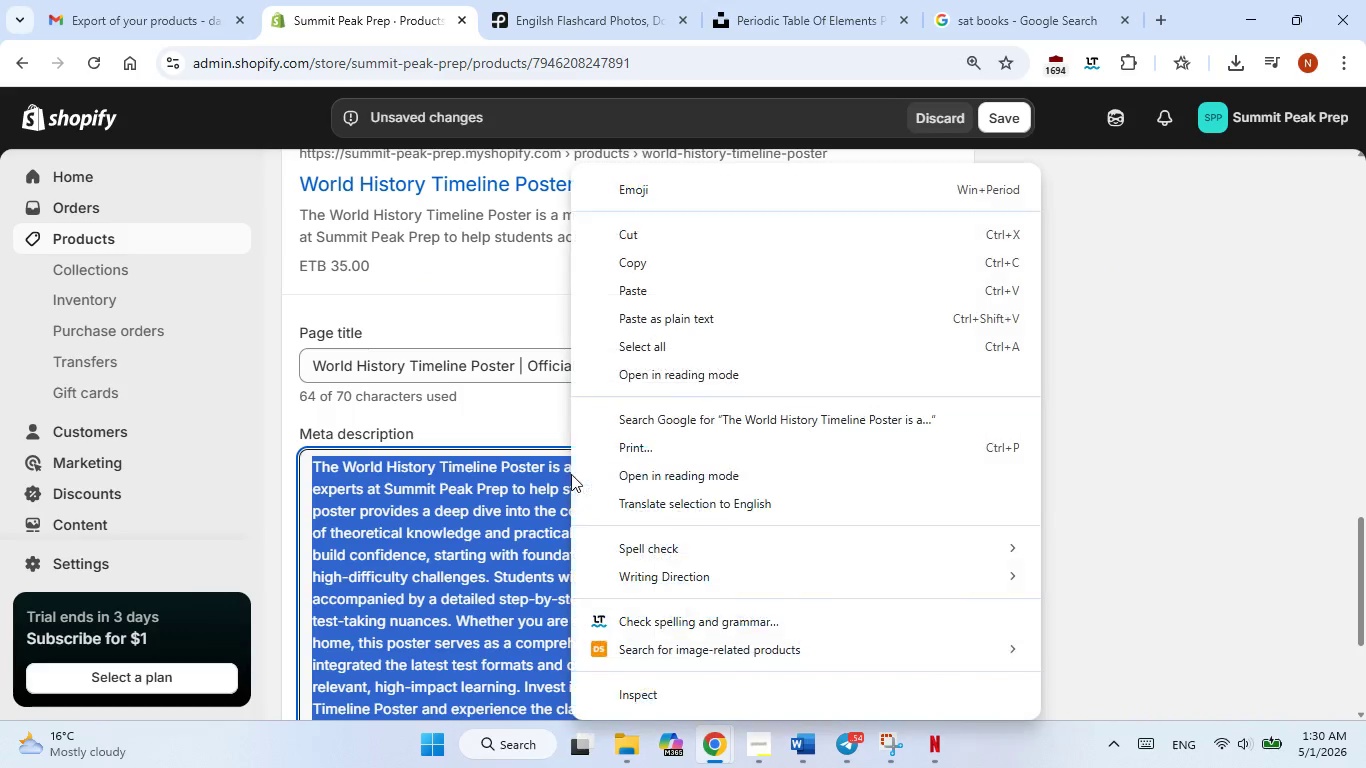 
right_click([571, 474])
 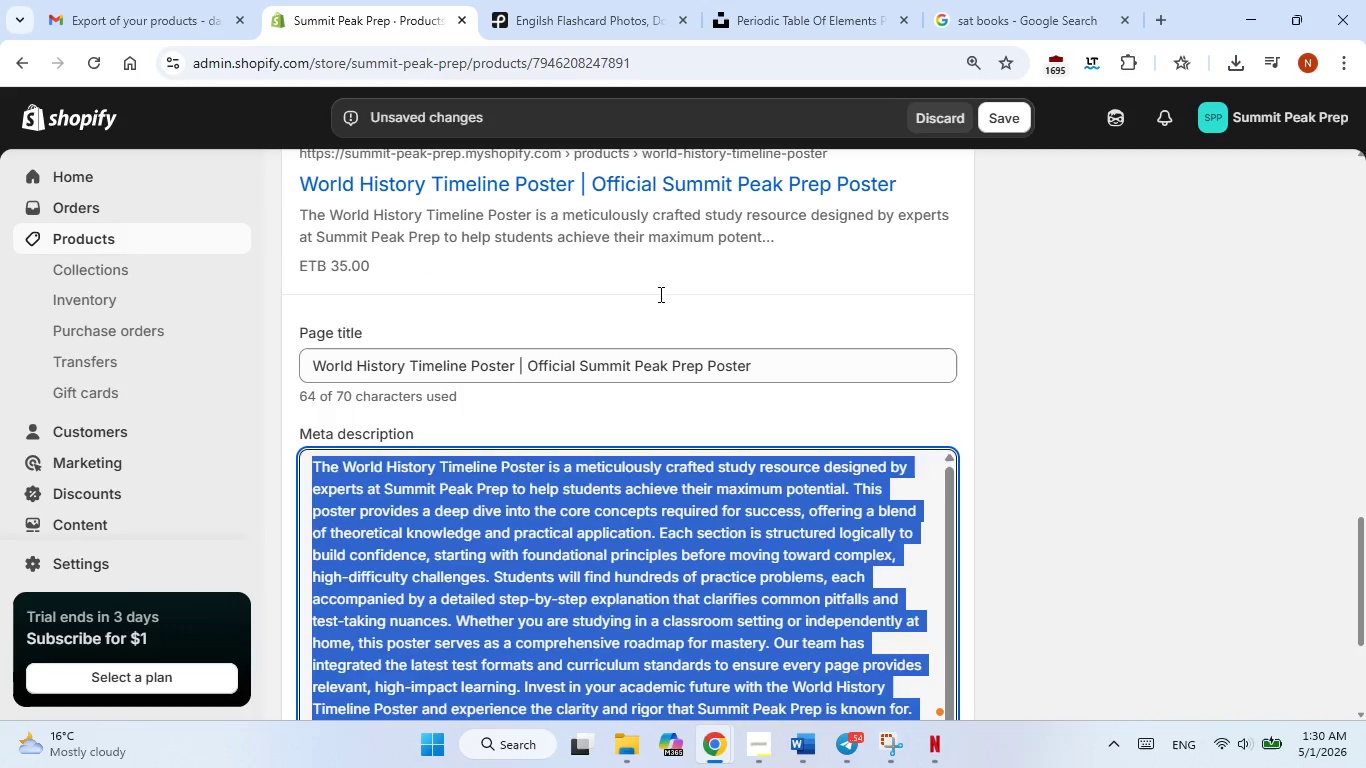 
left_click([659, 294])
 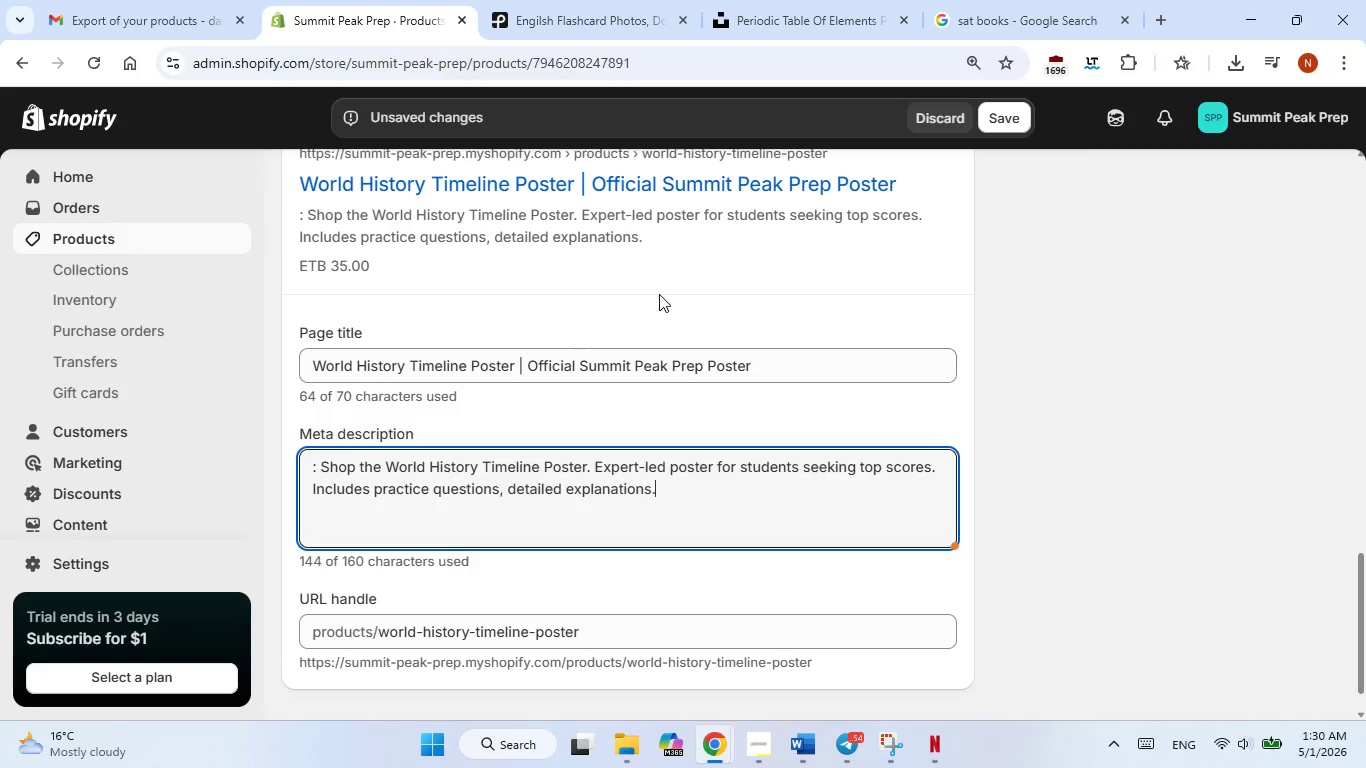 
key(Period)
 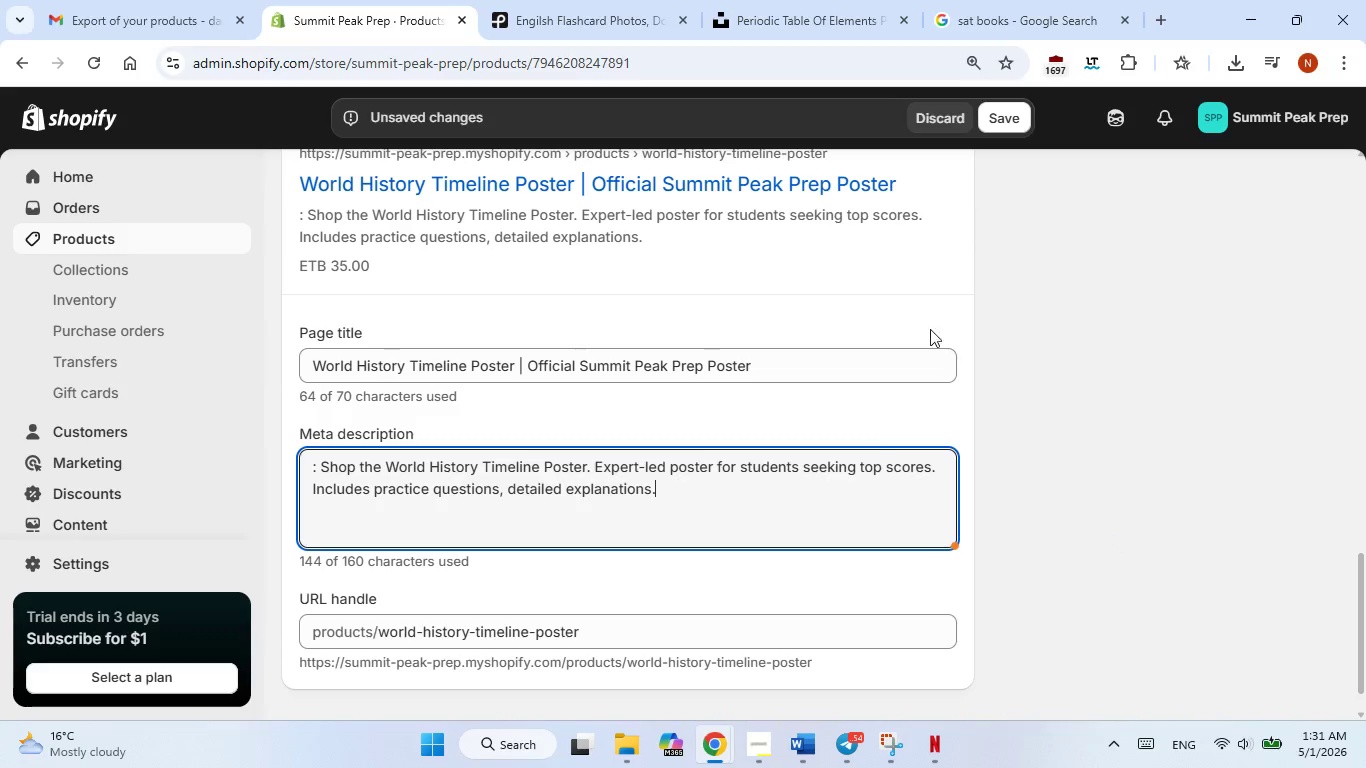 
scroll: coordinate [881, 440], scroll_direction: up, amount: 16.0
 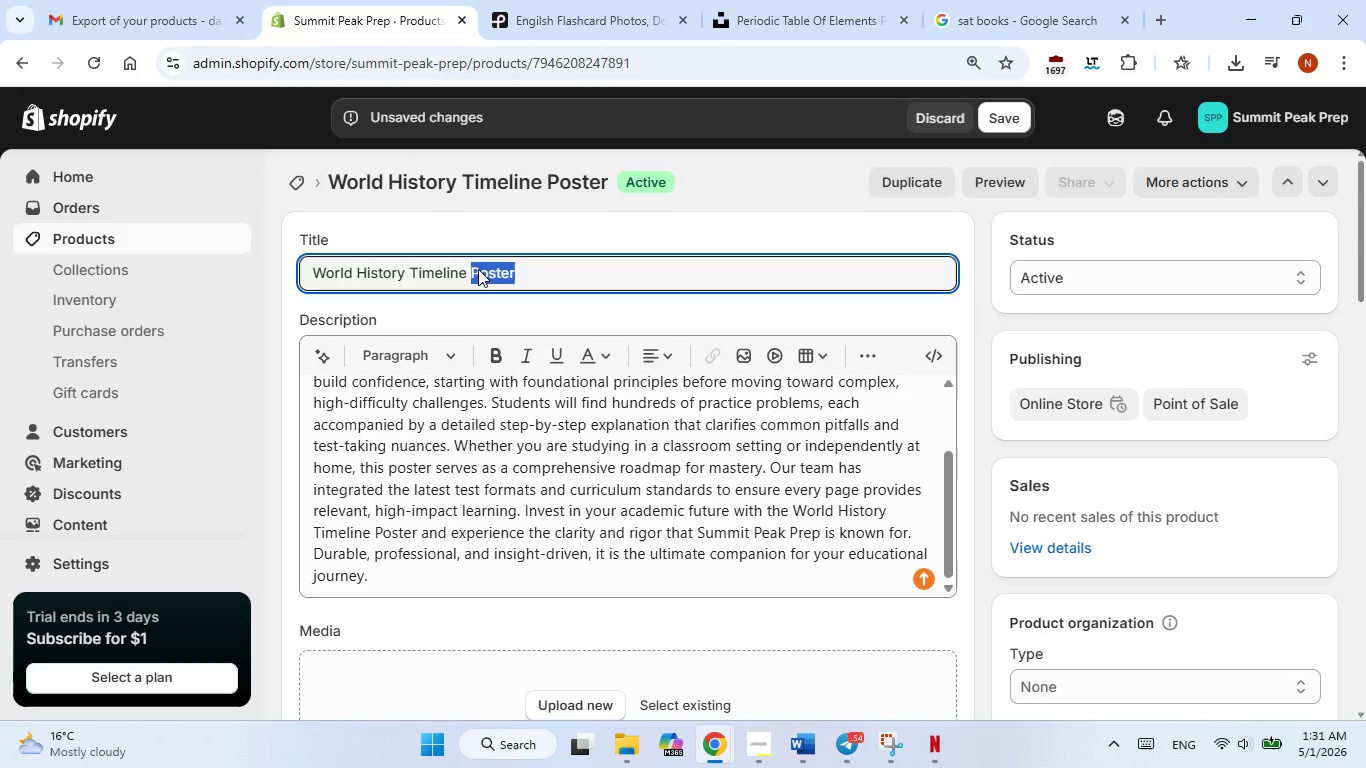 
double_click([478, 269])
 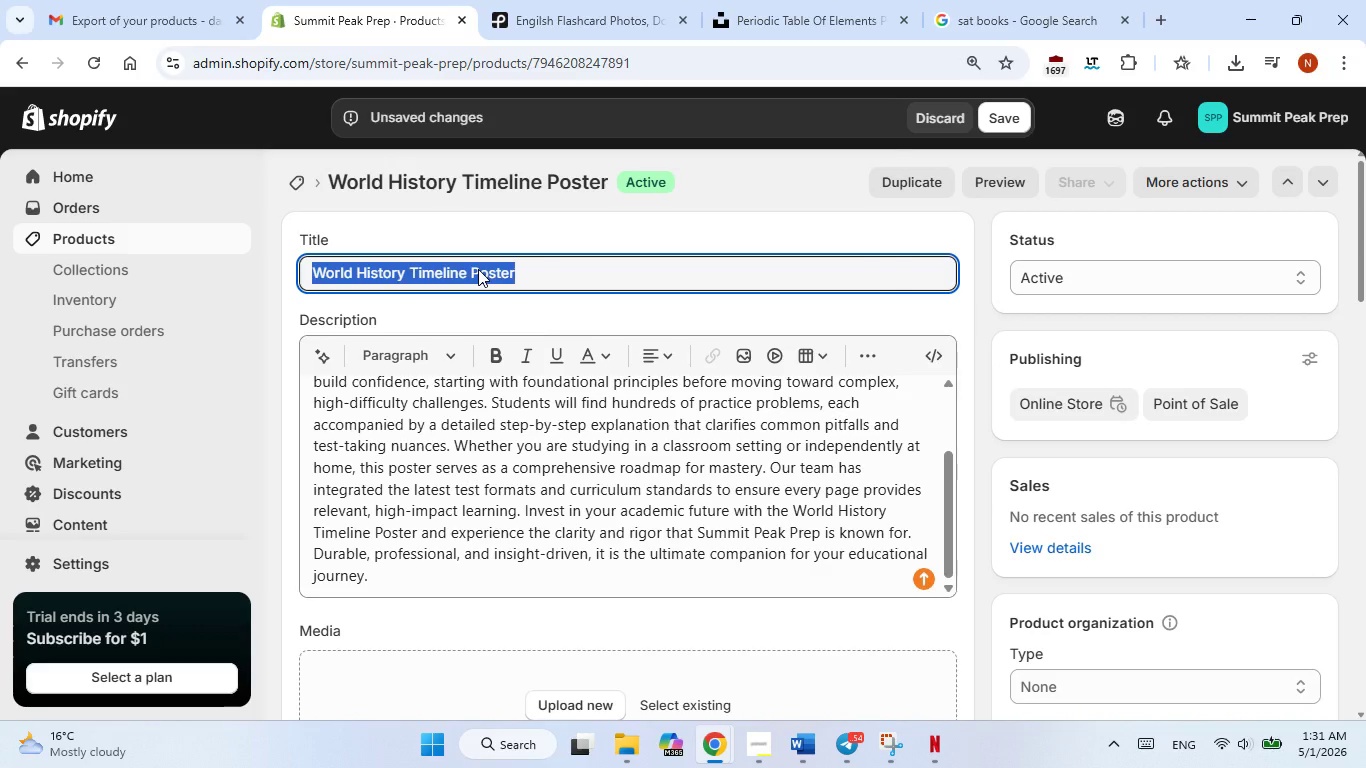 
triple_click([478, 269])
 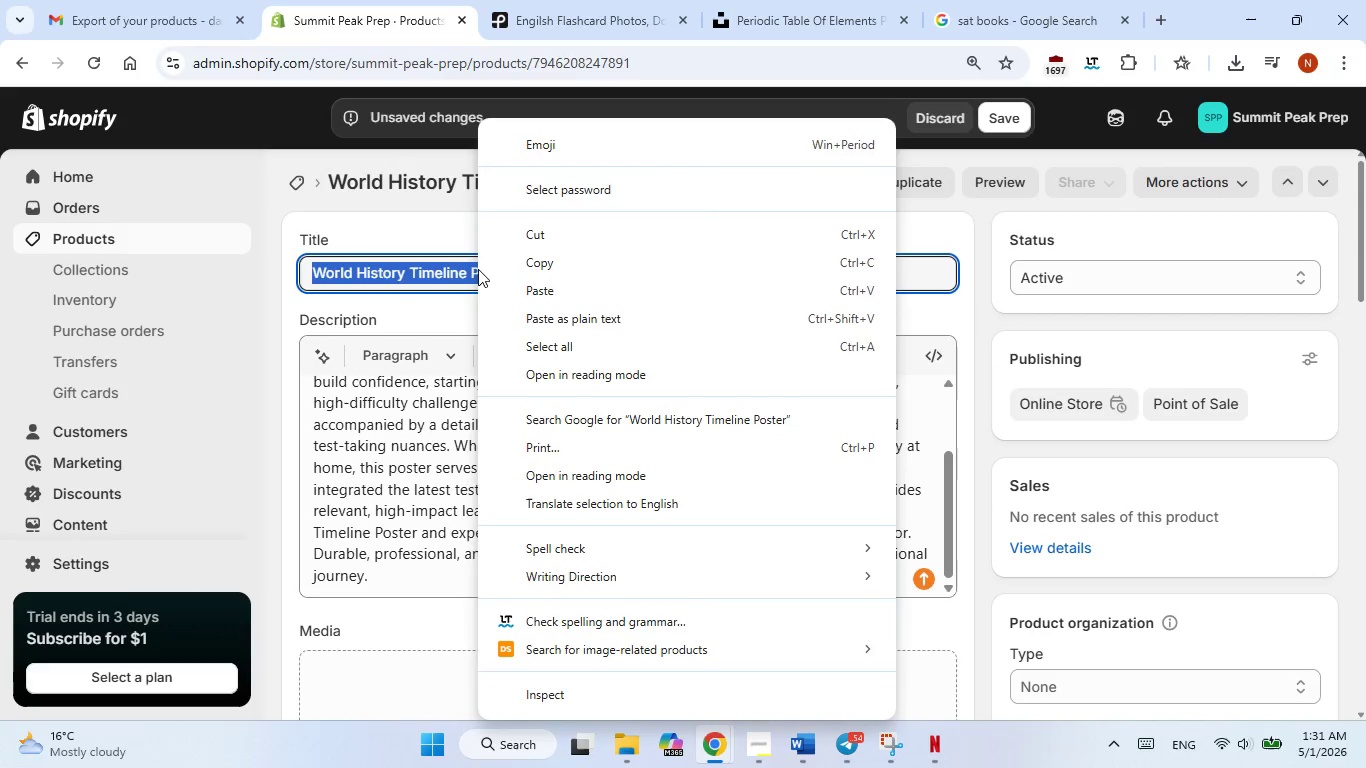 
right_click([478, 269])
 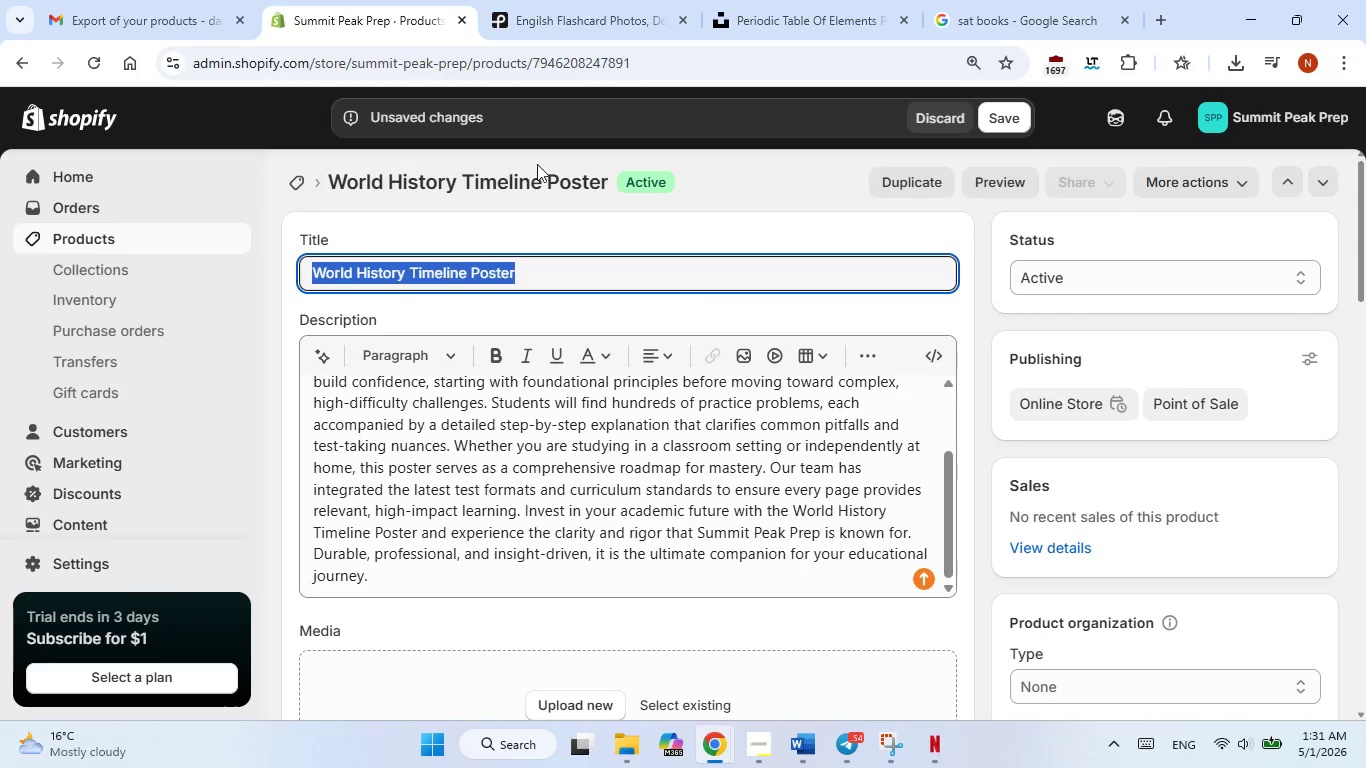 
left_click([511, 263])
 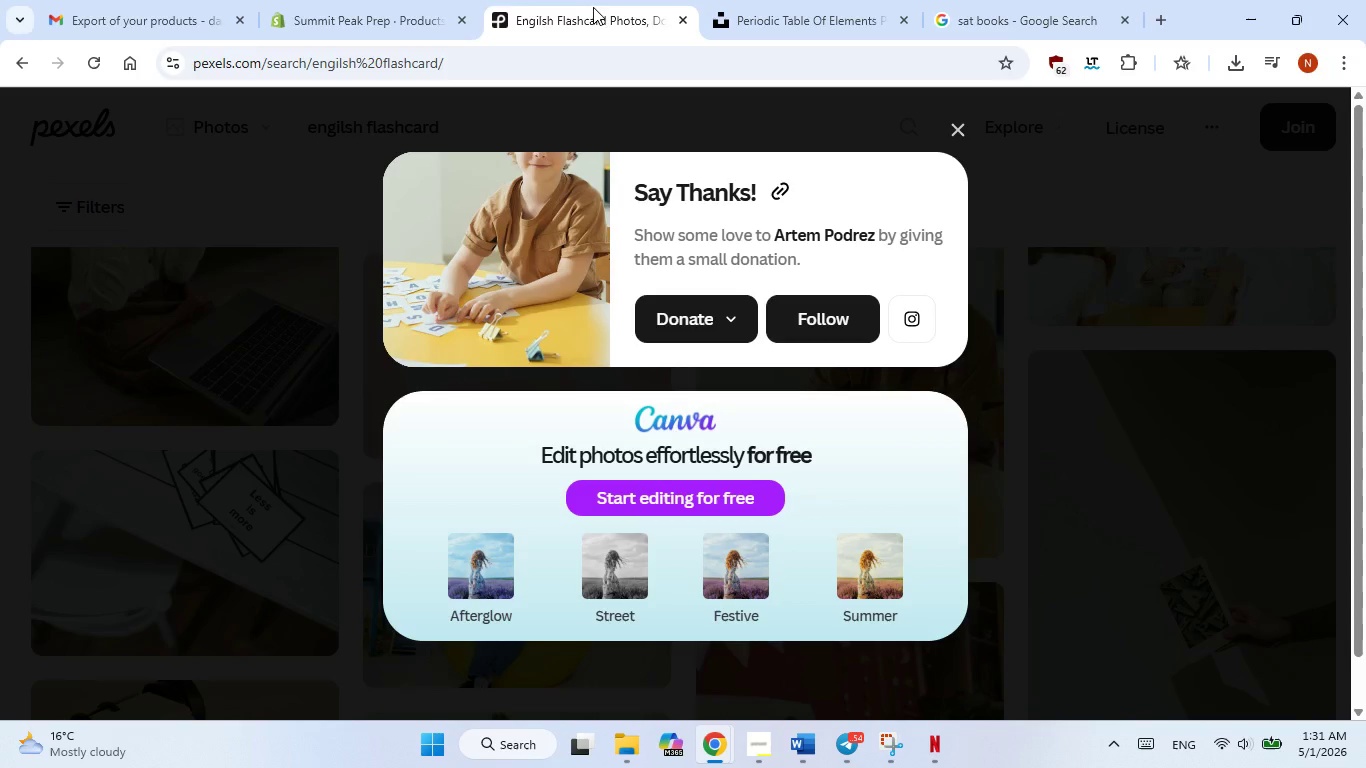 
left_click([584, 3])
 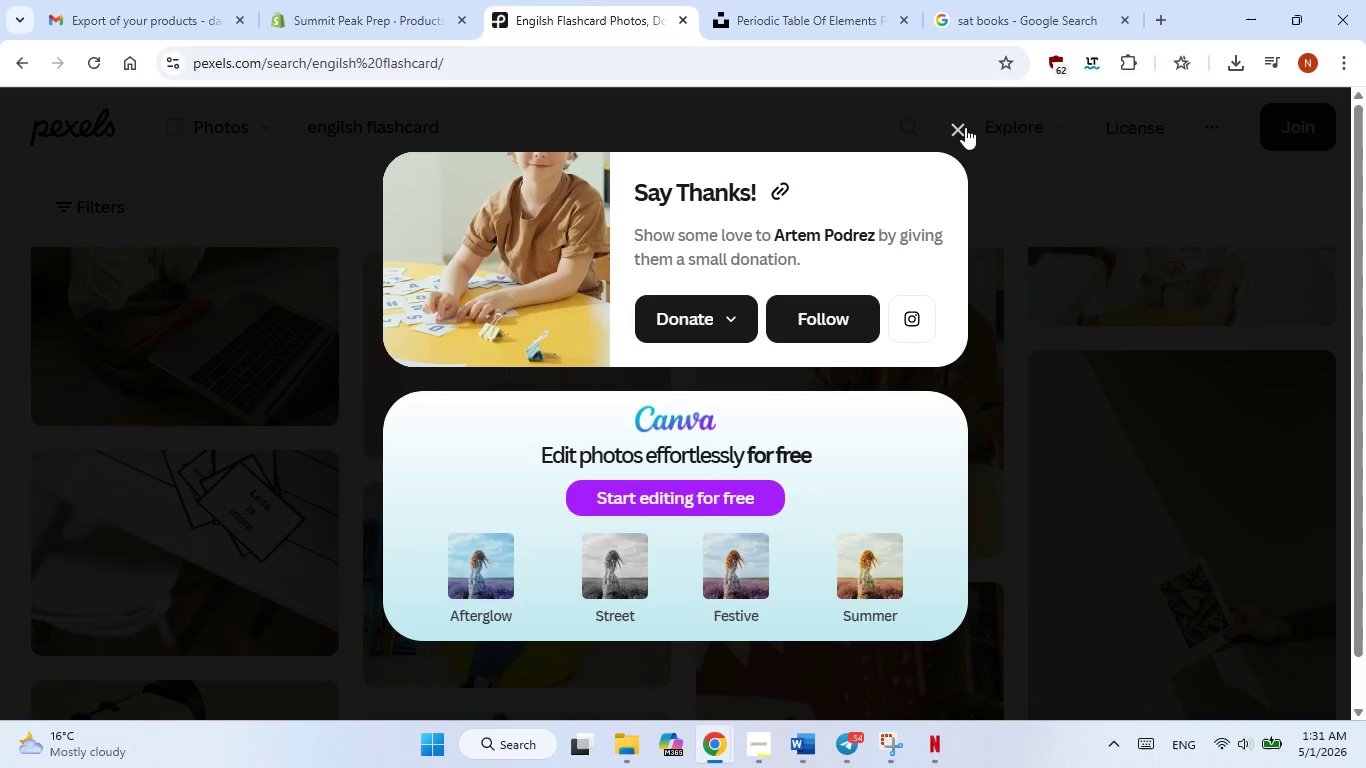 
left_click([965, 127])
 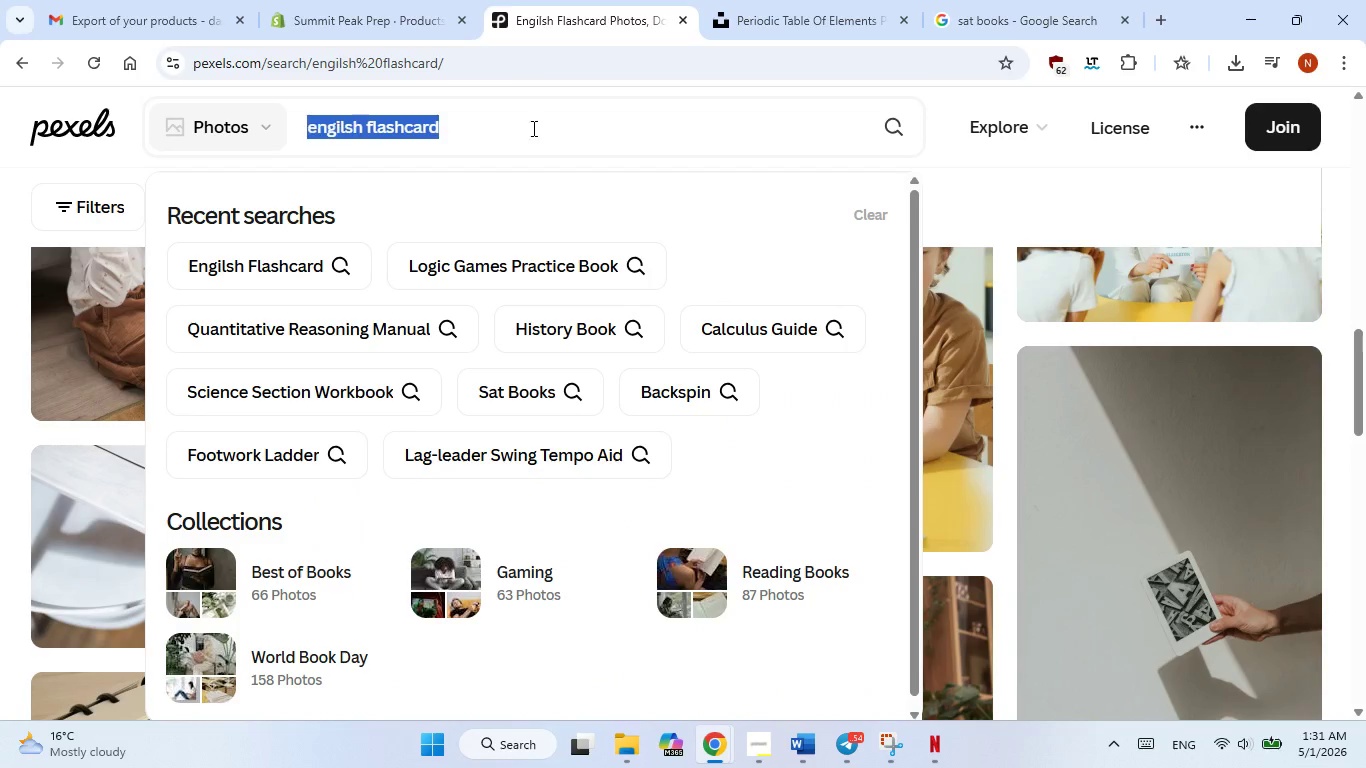 
double_click([532, 128])
 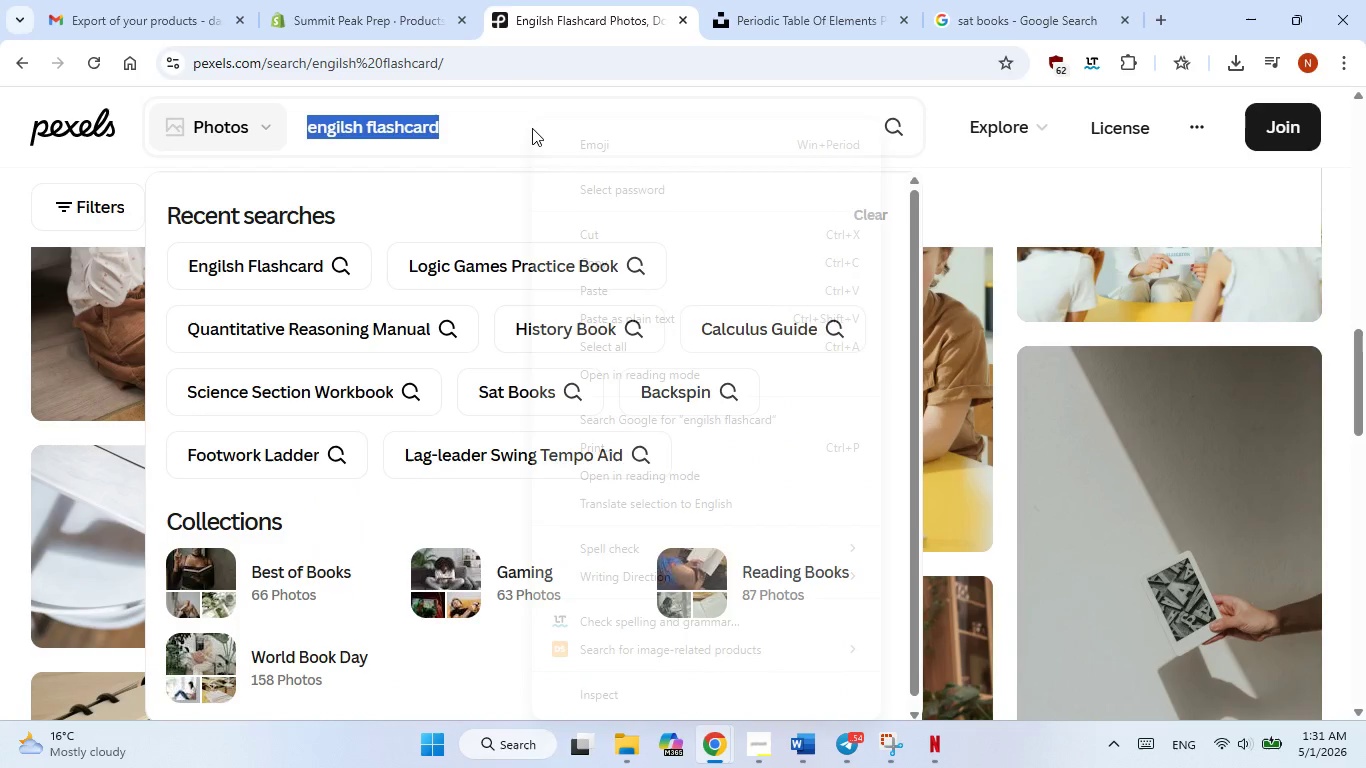 
triple_click([532, 128])
 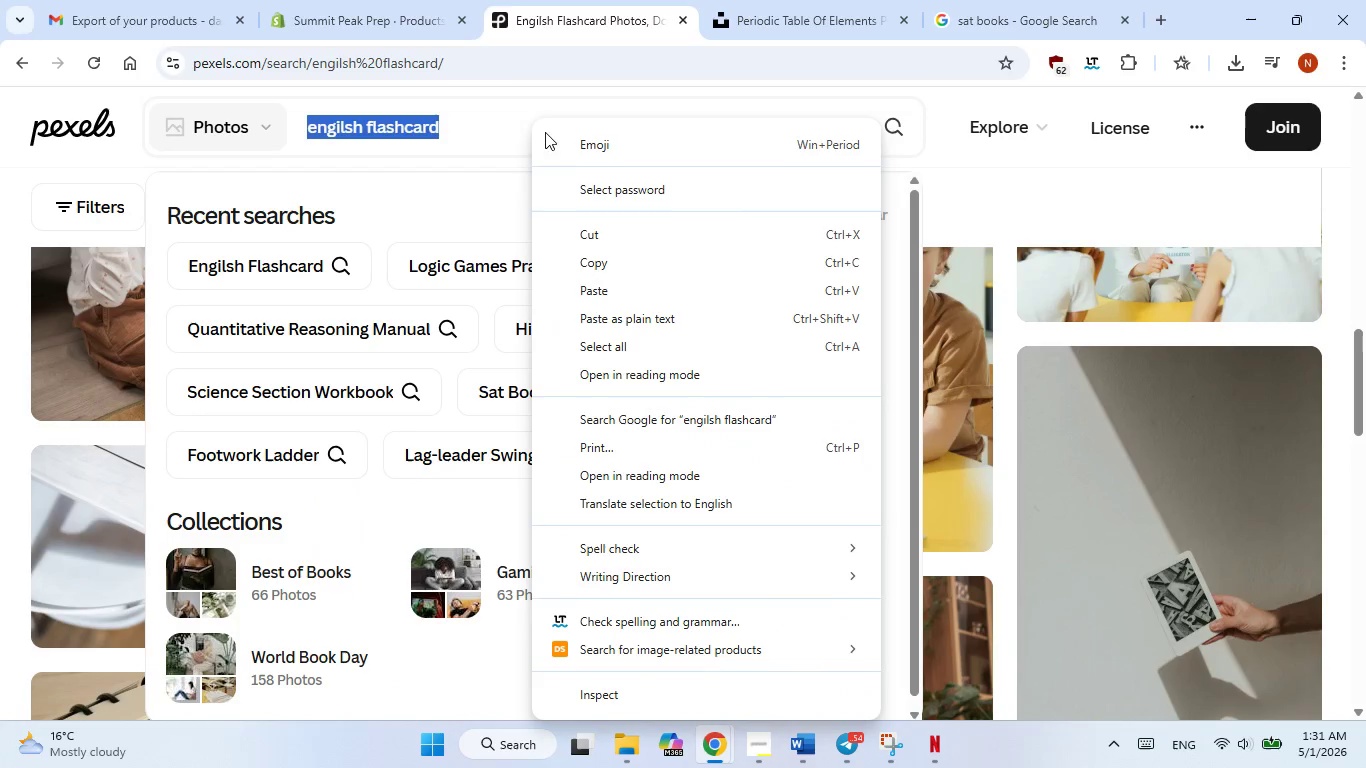 
right_click([532, 128])
 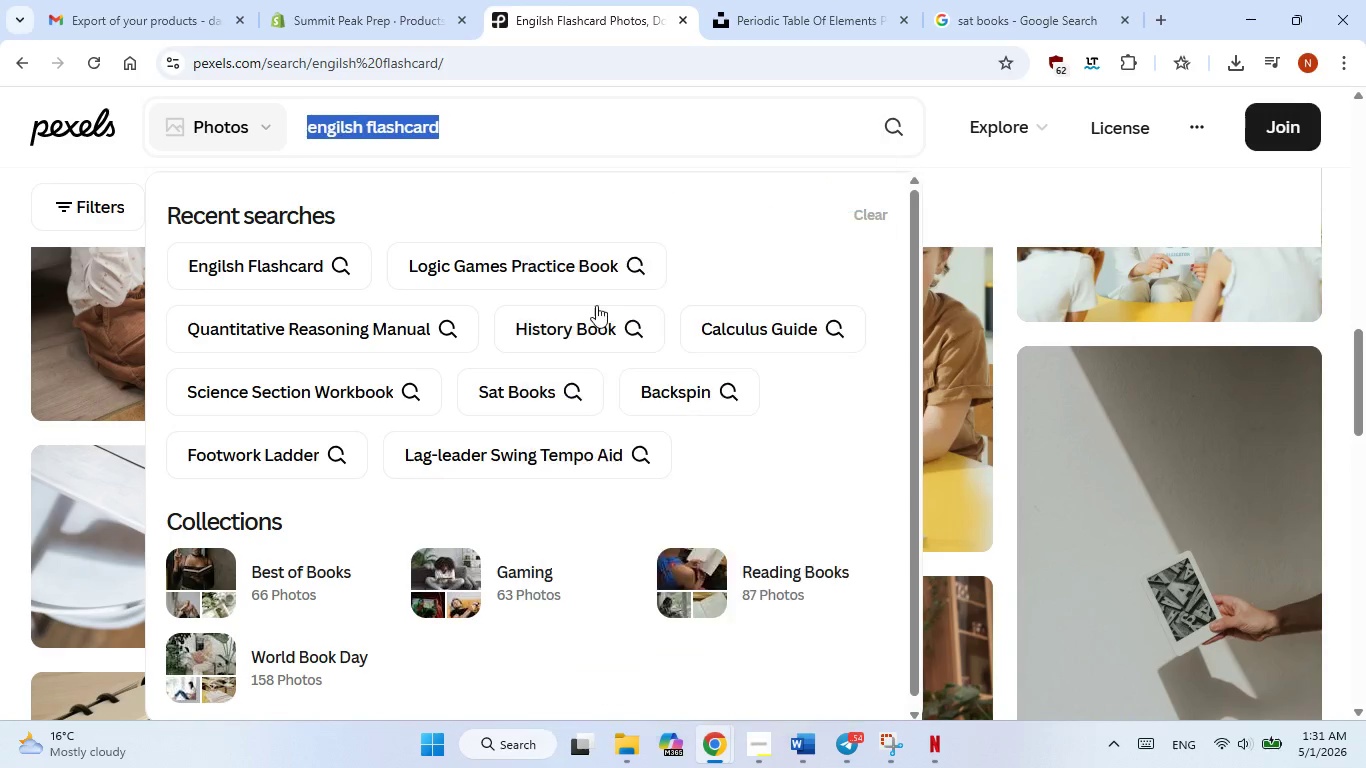 
left_click([596, 305])
 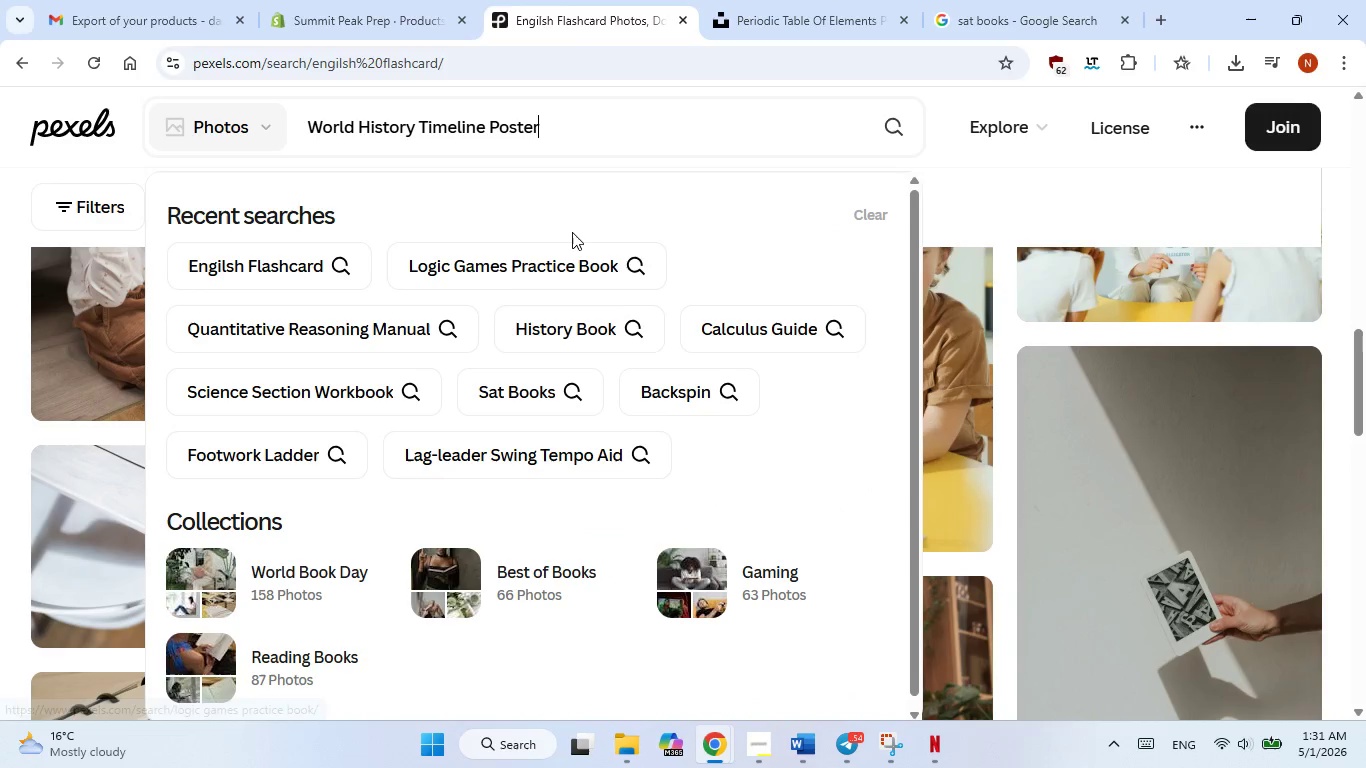 
key(NumpadEnter)
 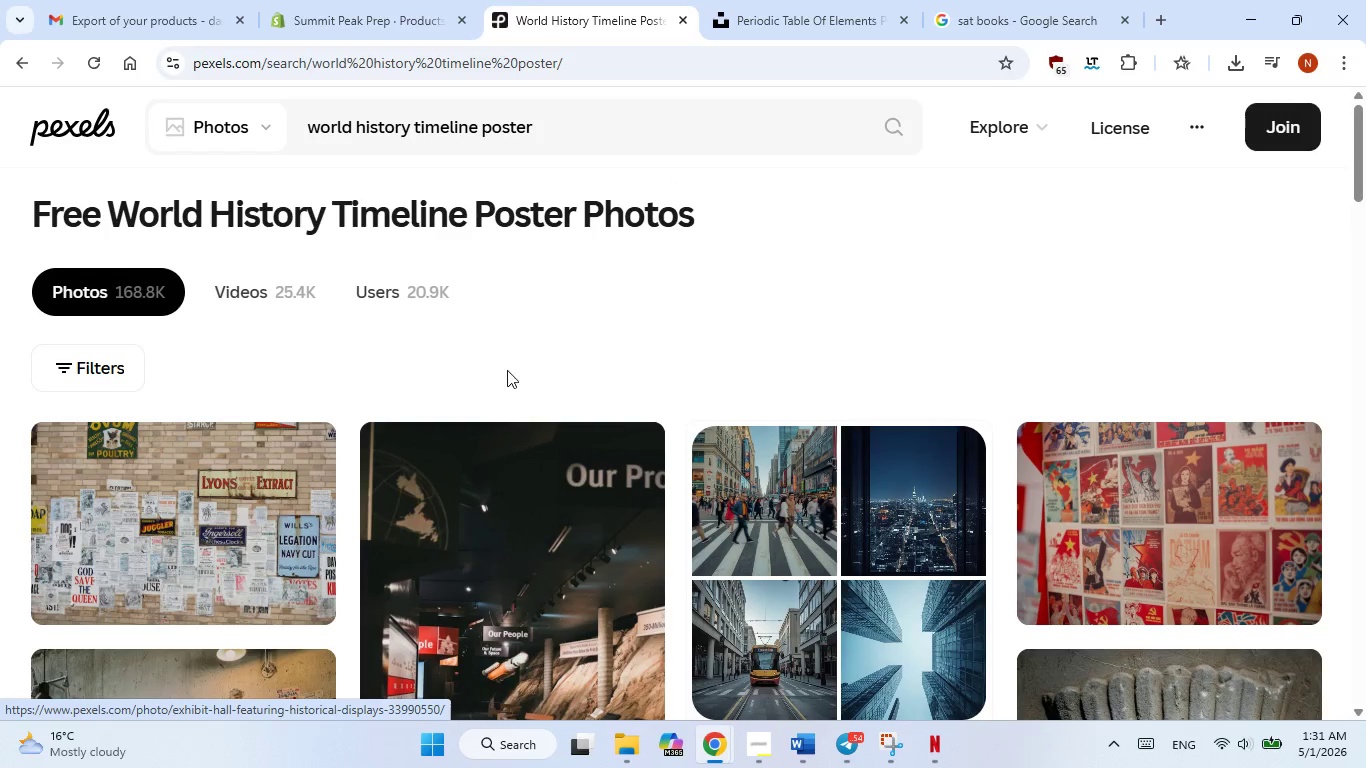 
wait(17.22)
 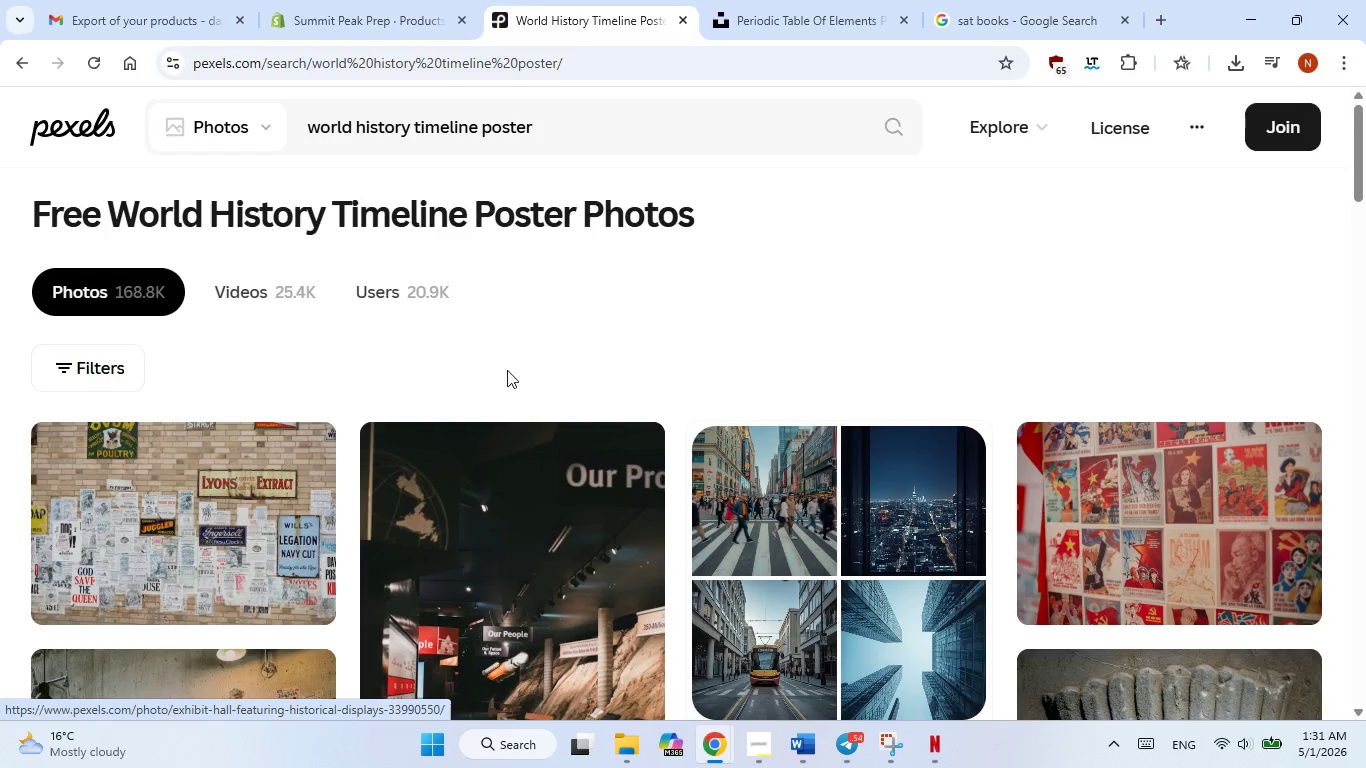 
left_click([293, 598])
 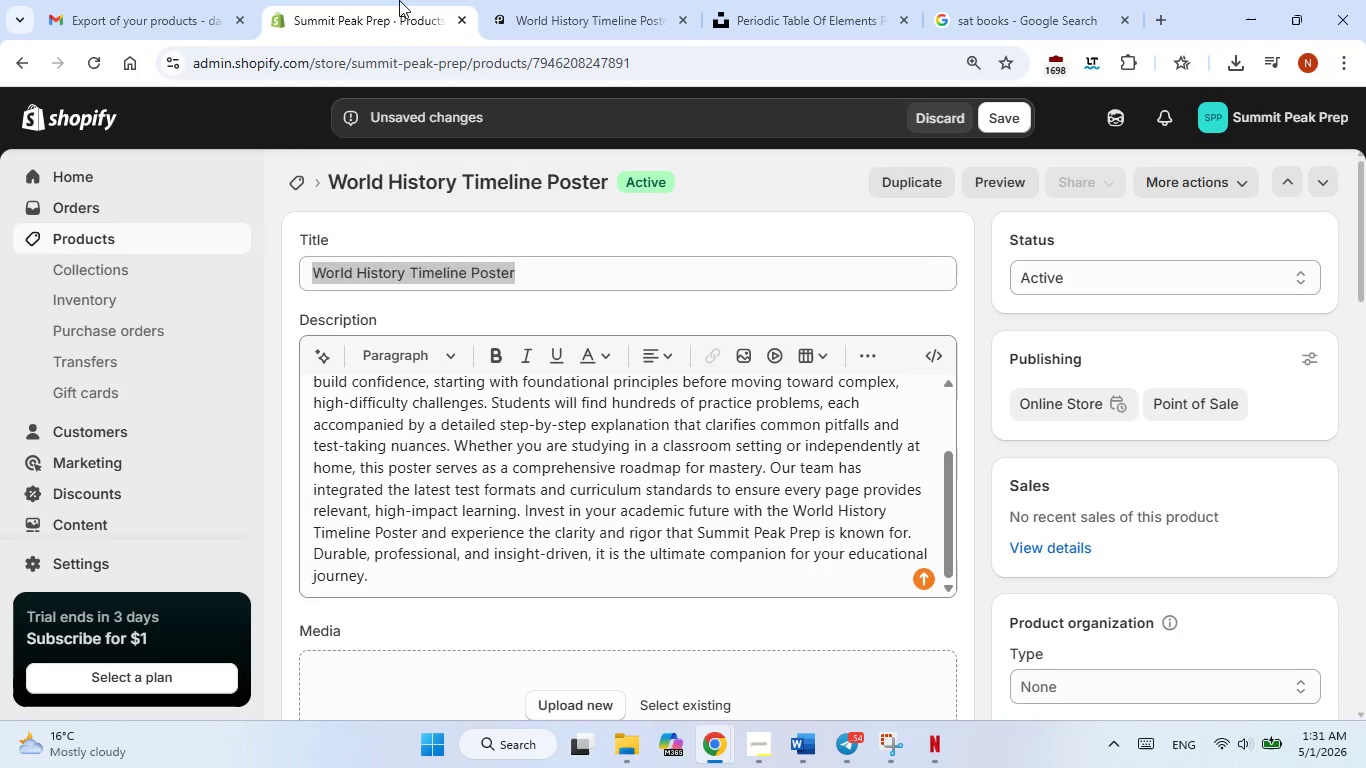 
left_click([399, 0])
 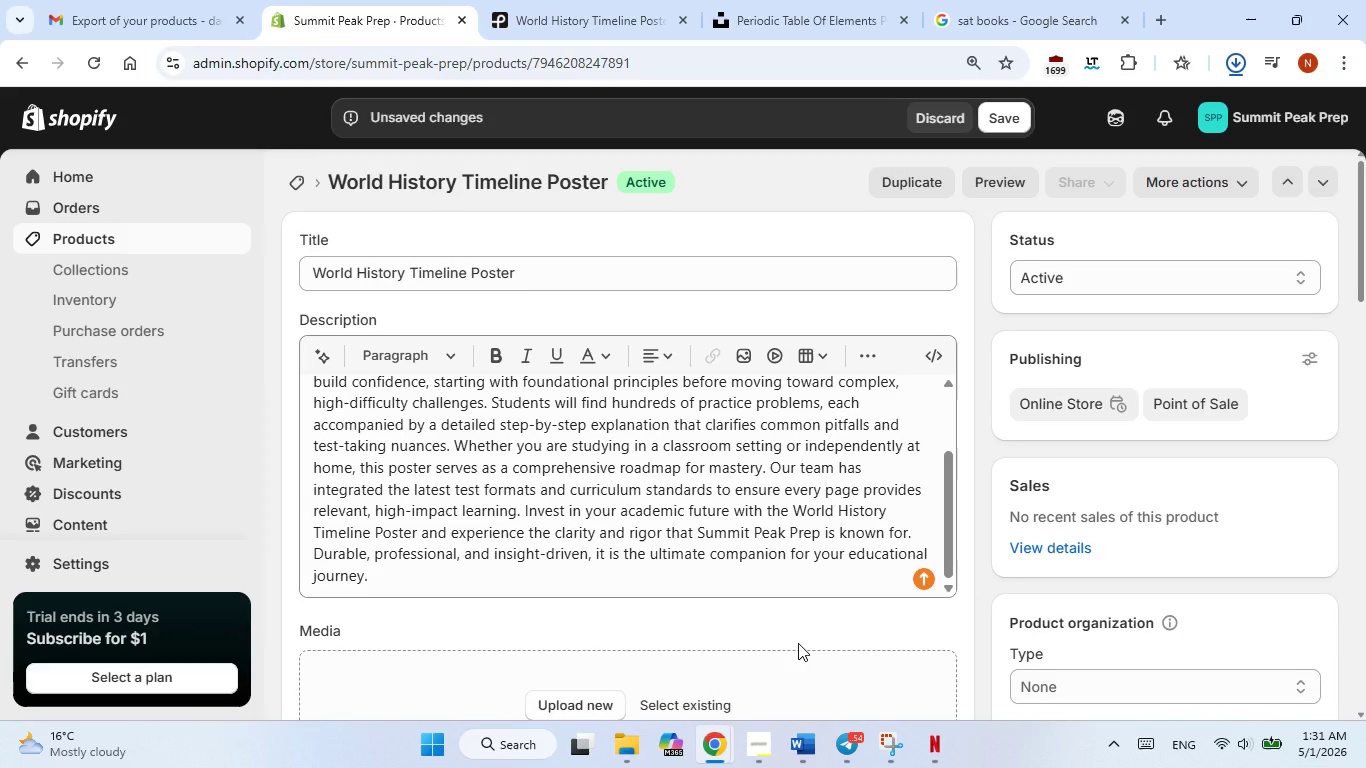 
left_click([798, 643])
 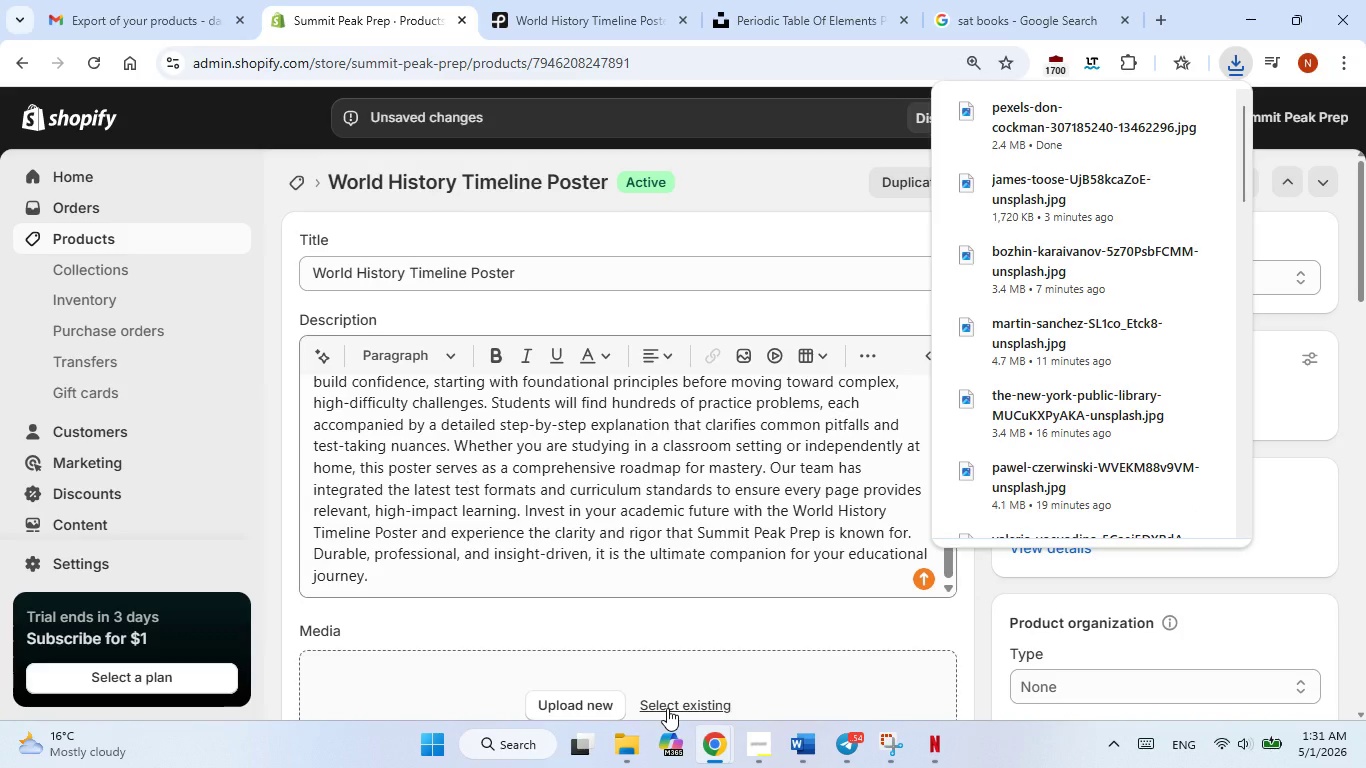 
left_click([667, 708])
 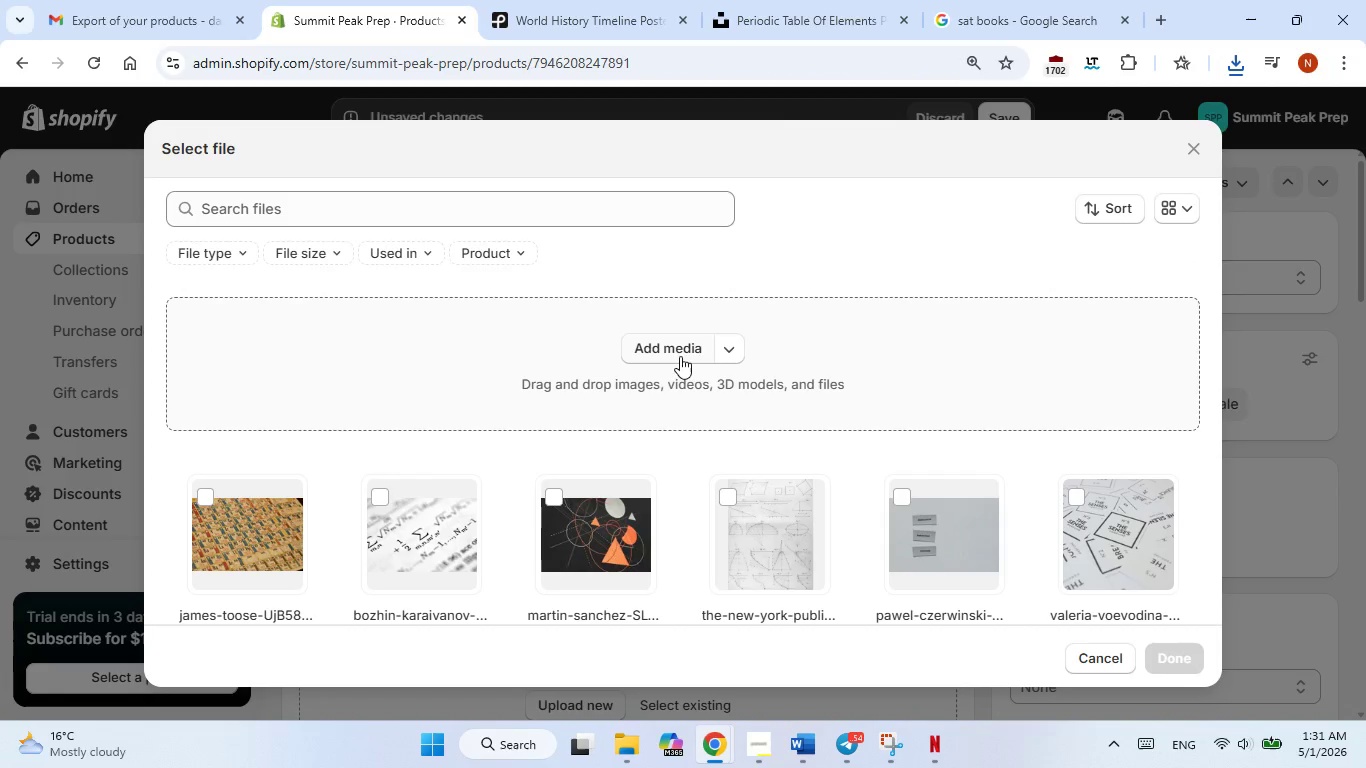 
left_click([674, 350])
 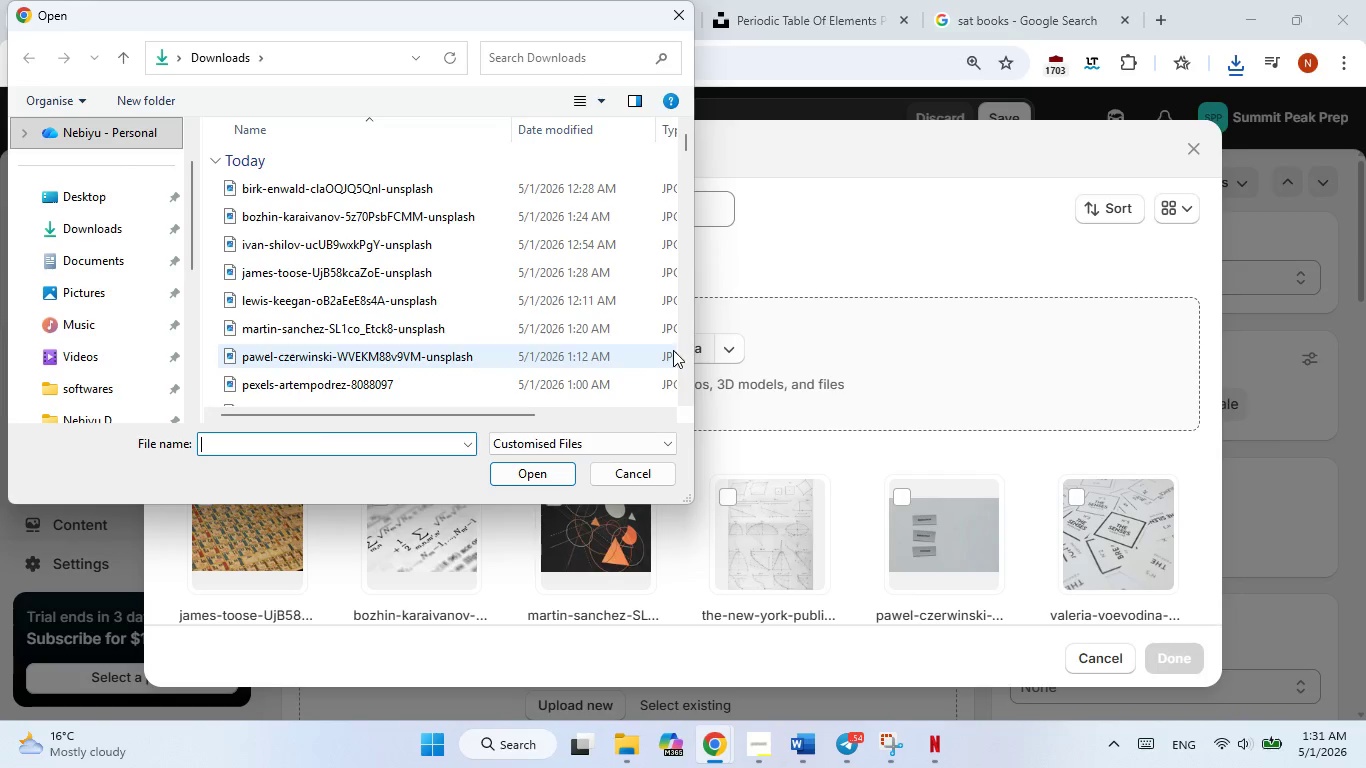 
wait(5.78)
 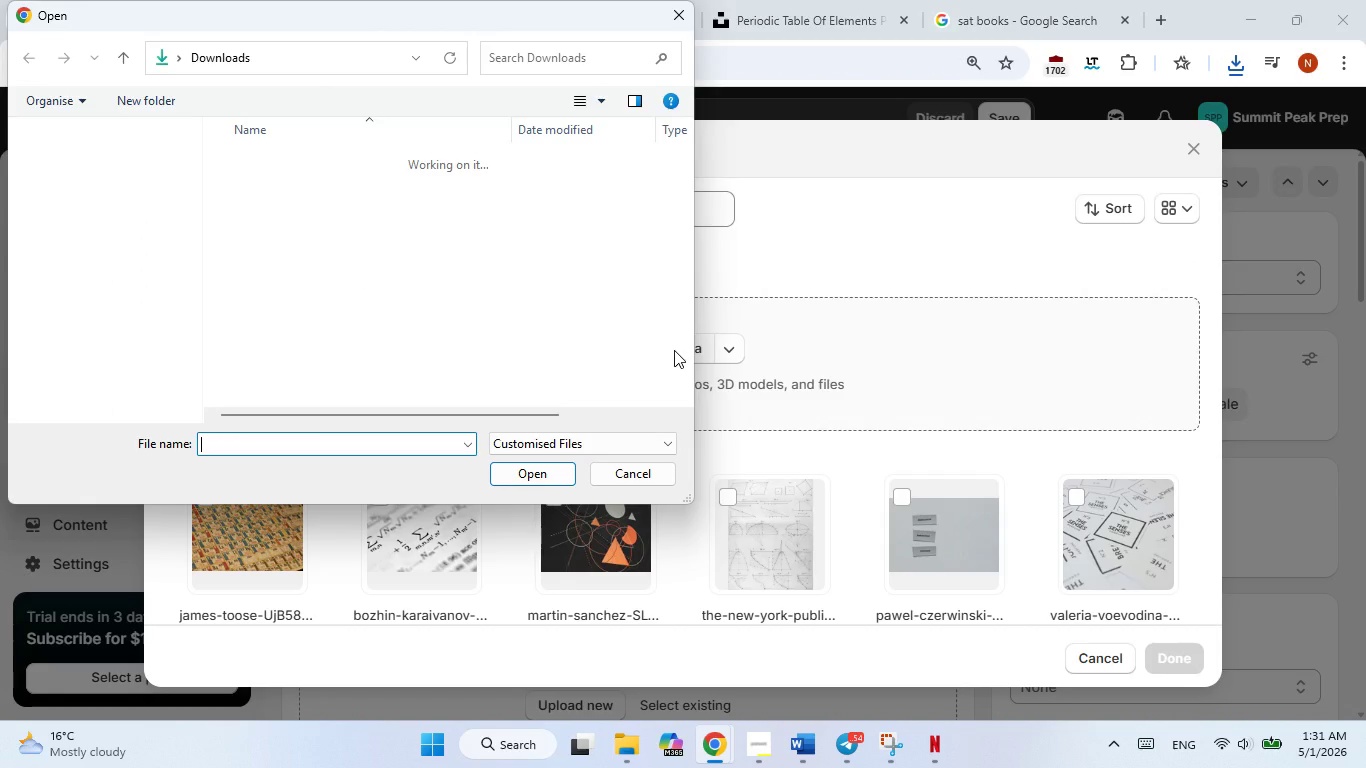 
scroll: coordinate [565, 348], scroll_direction: none, amount: 0.0
 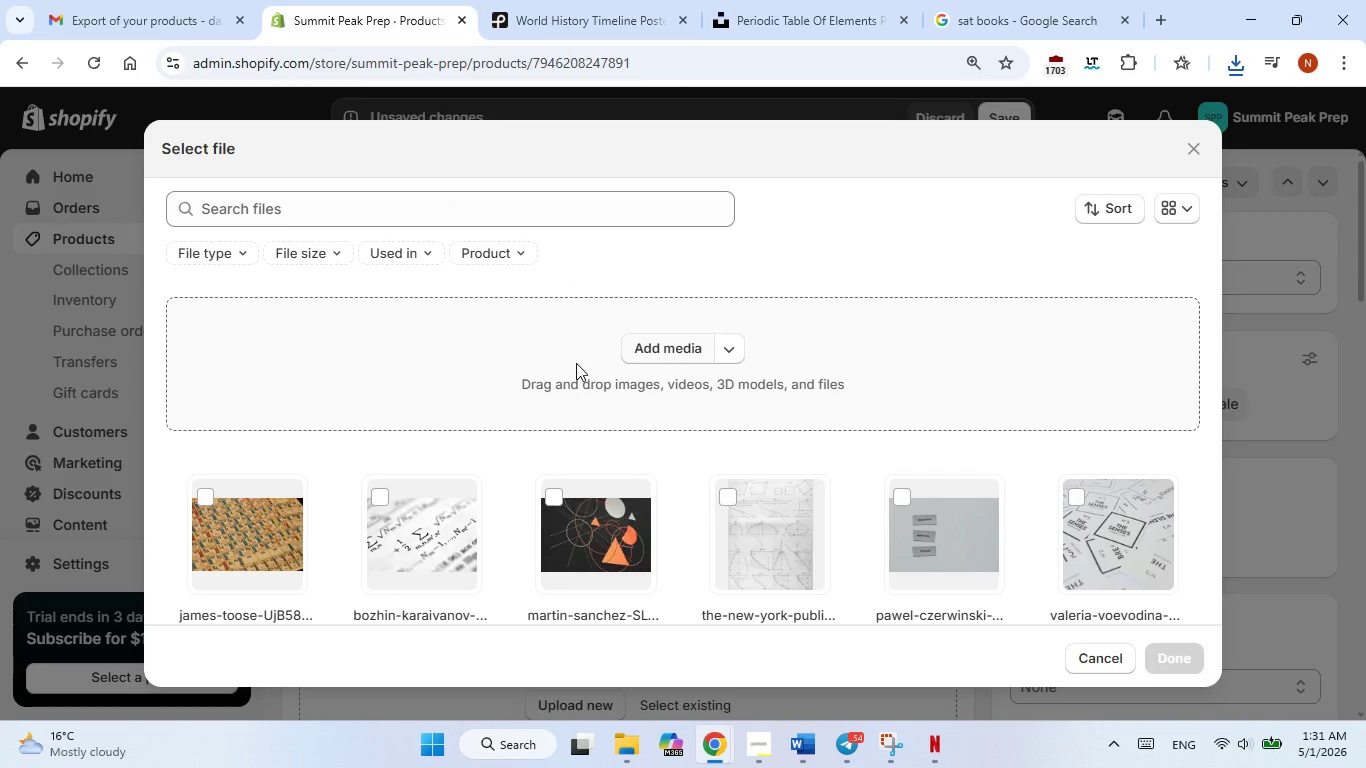 
double_click([576, 363])
 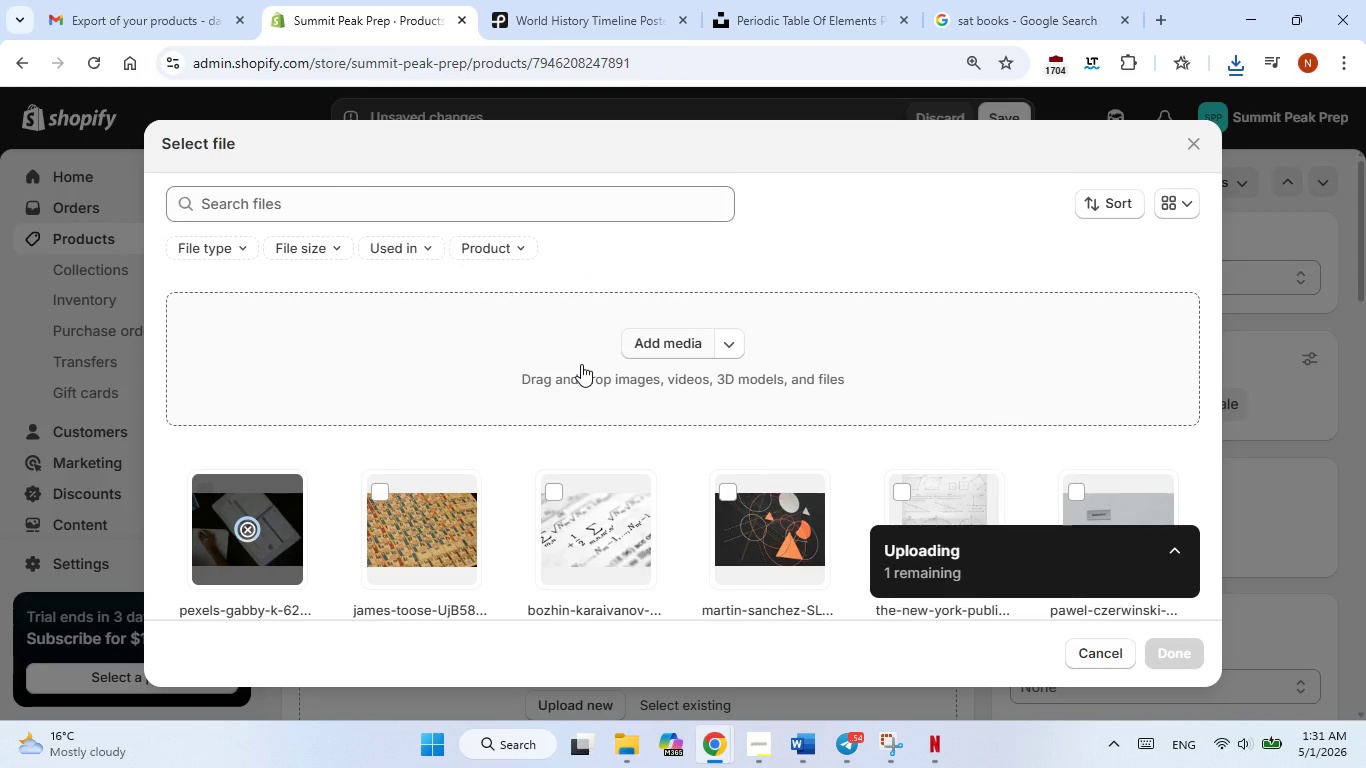 
left_click([576, 363])
 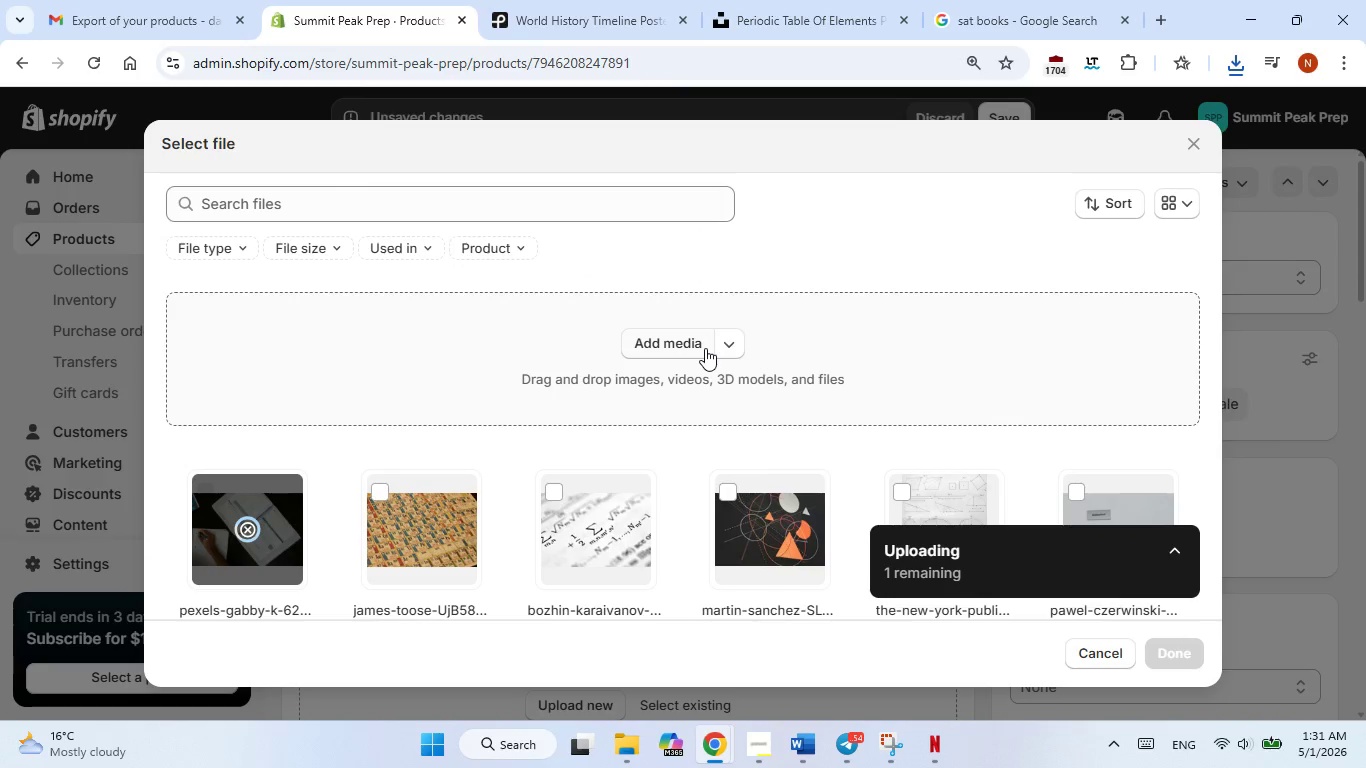 
left_click([705, 348])
 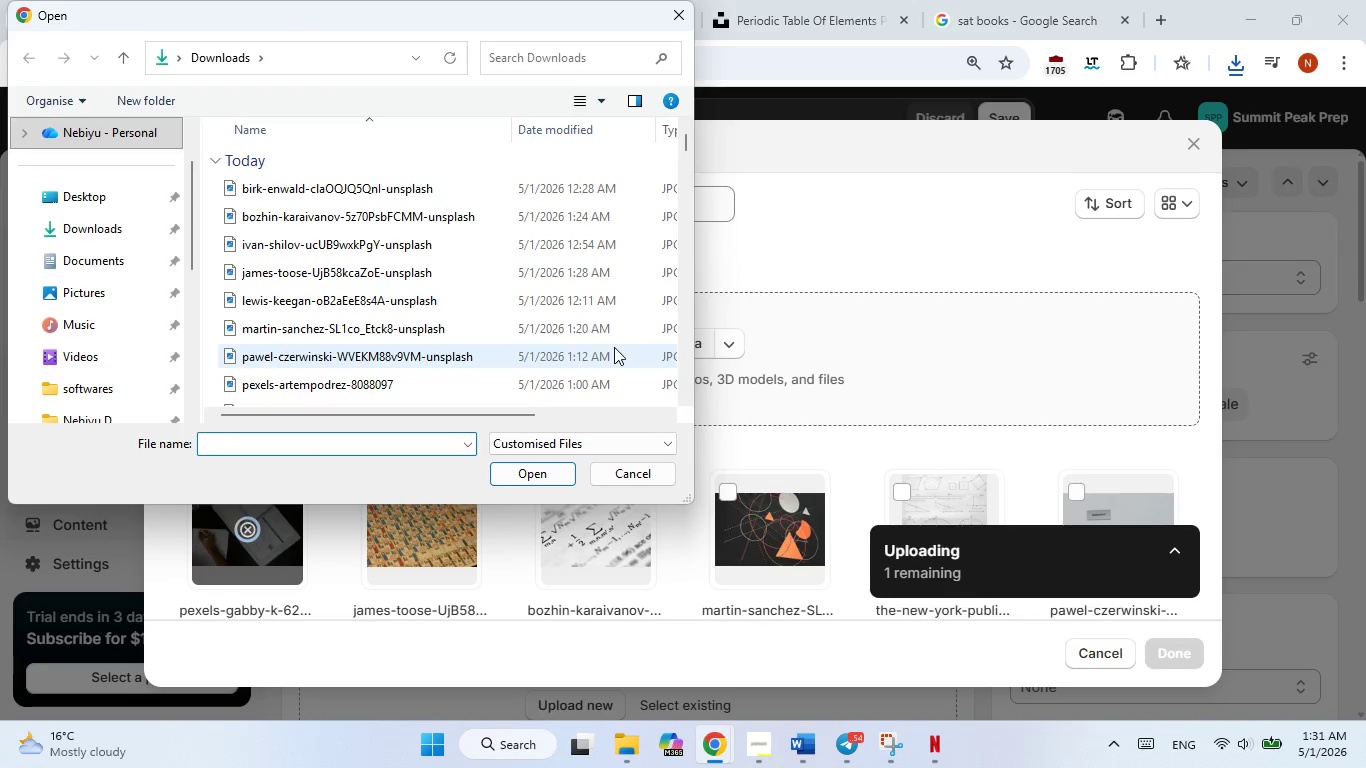 
scroll: coordinate [614, 348], scroll_direction: down, amount: 3.0
 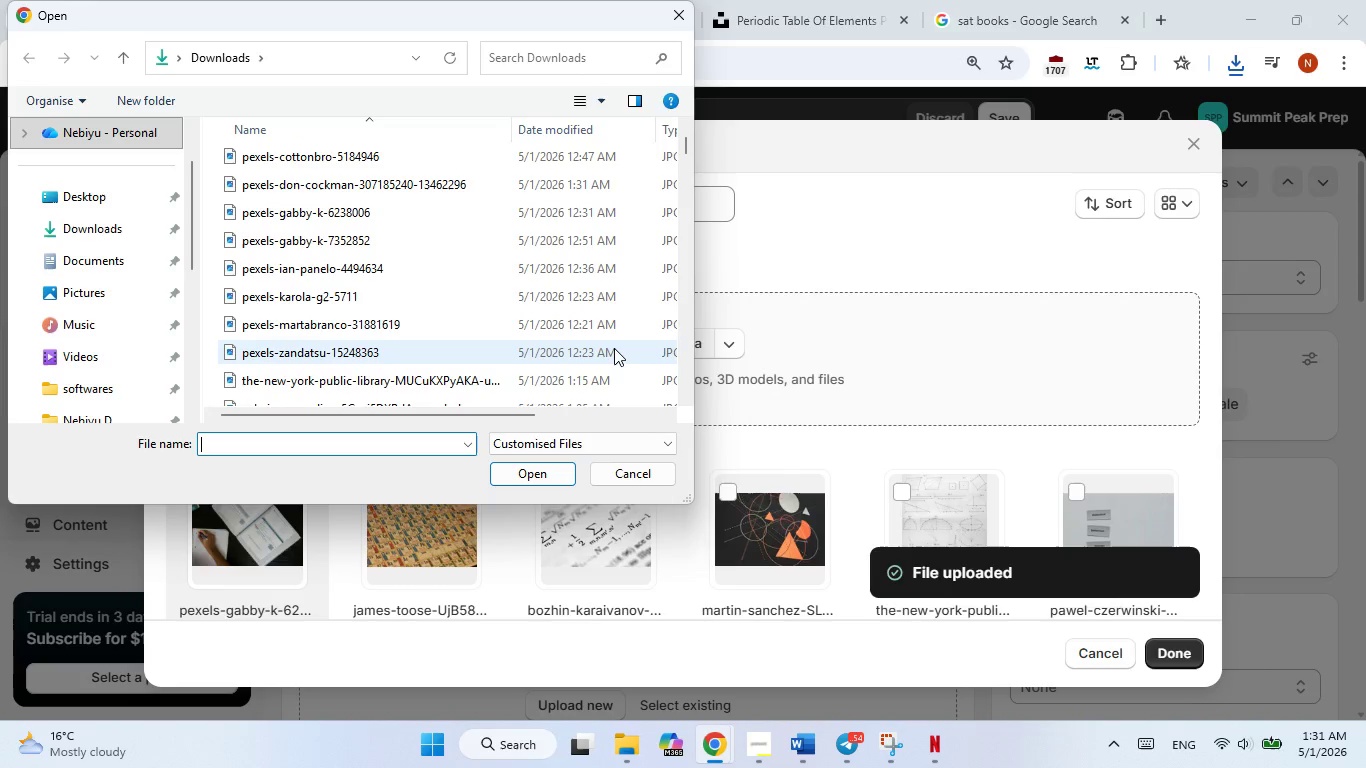 
scroll: coordinate [614, 348], scroll_direction: none, amount: 0.0
 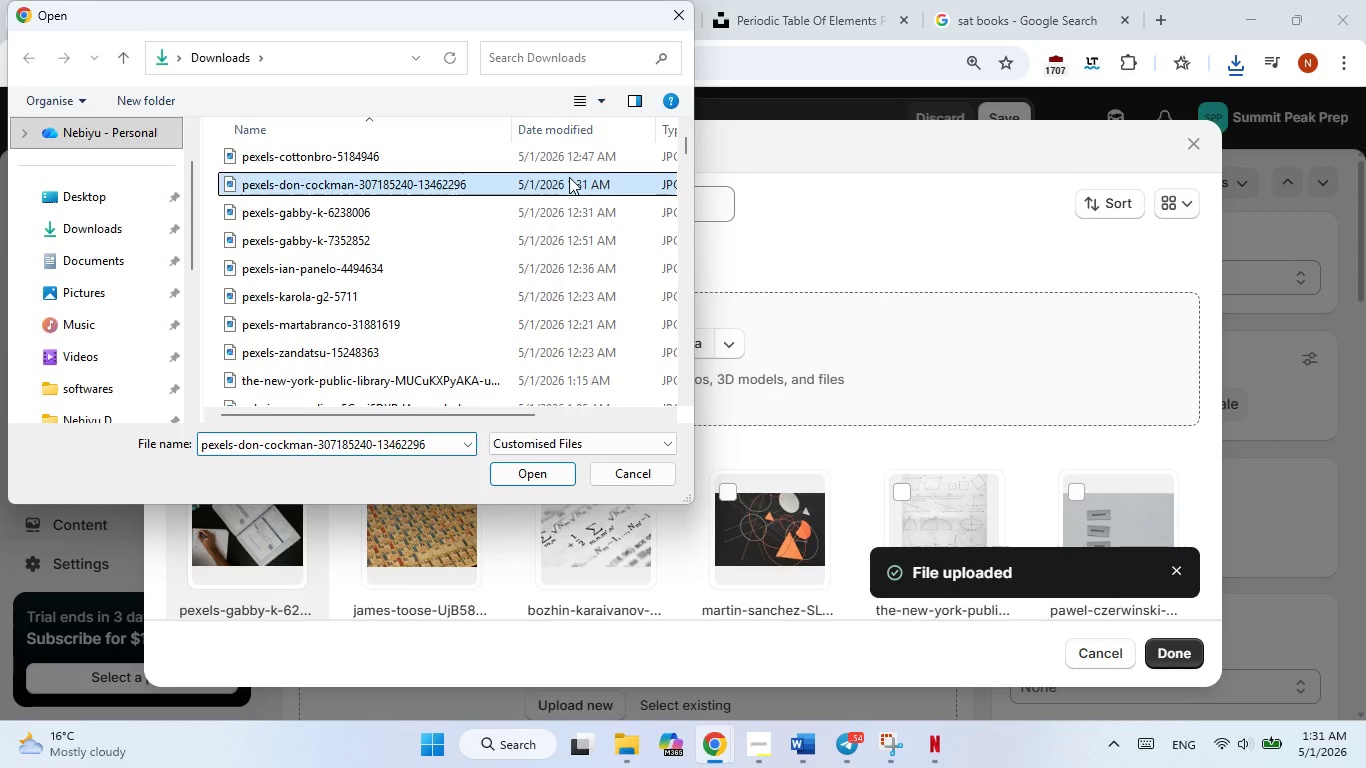 
double_click([569, 177])
 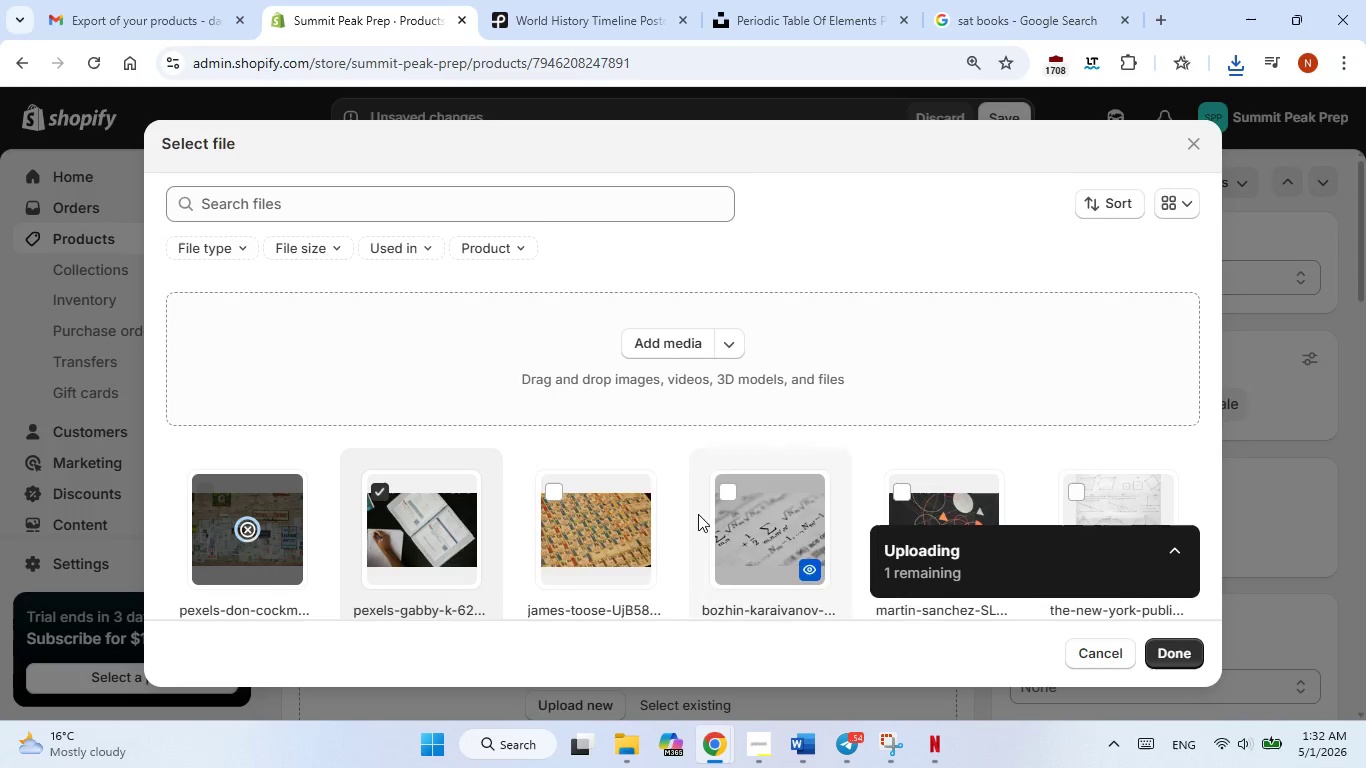 
left_click([374, 495])
 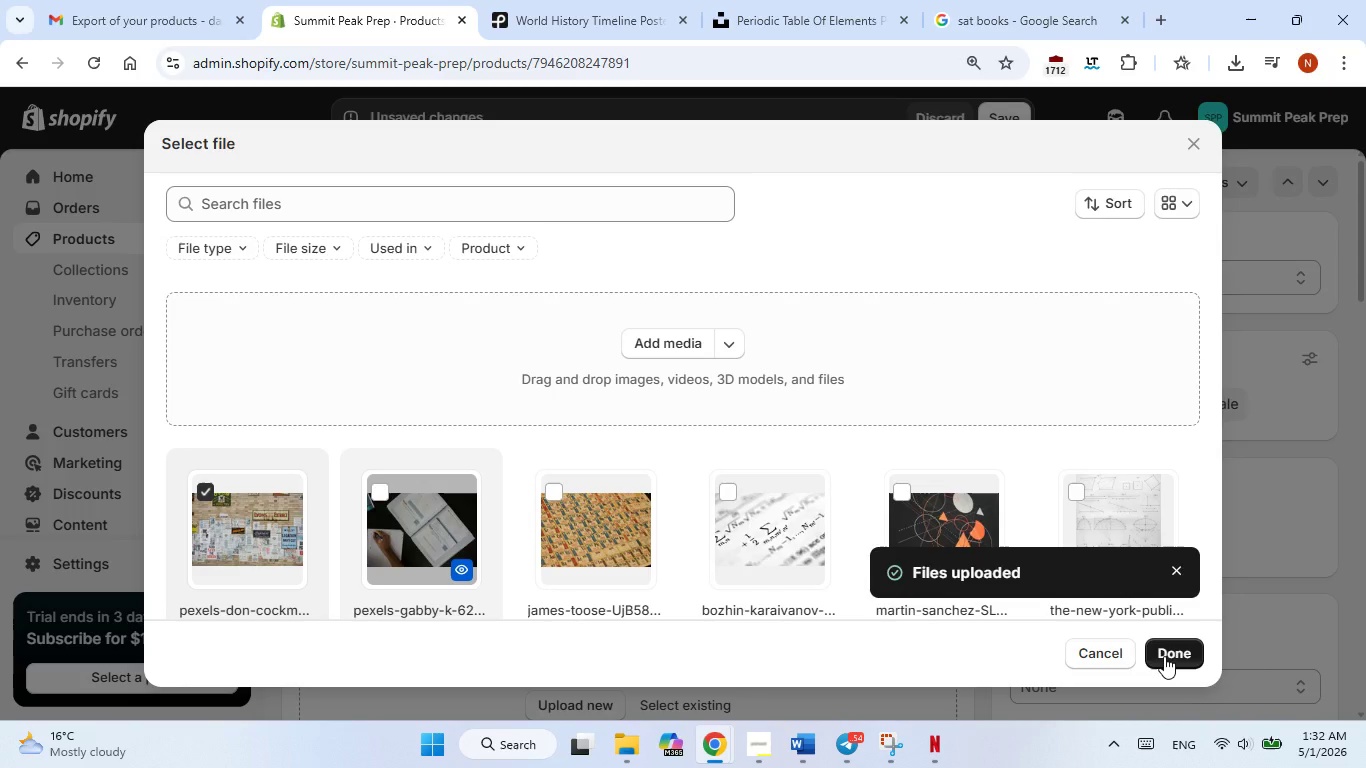 
wait(60.19)
 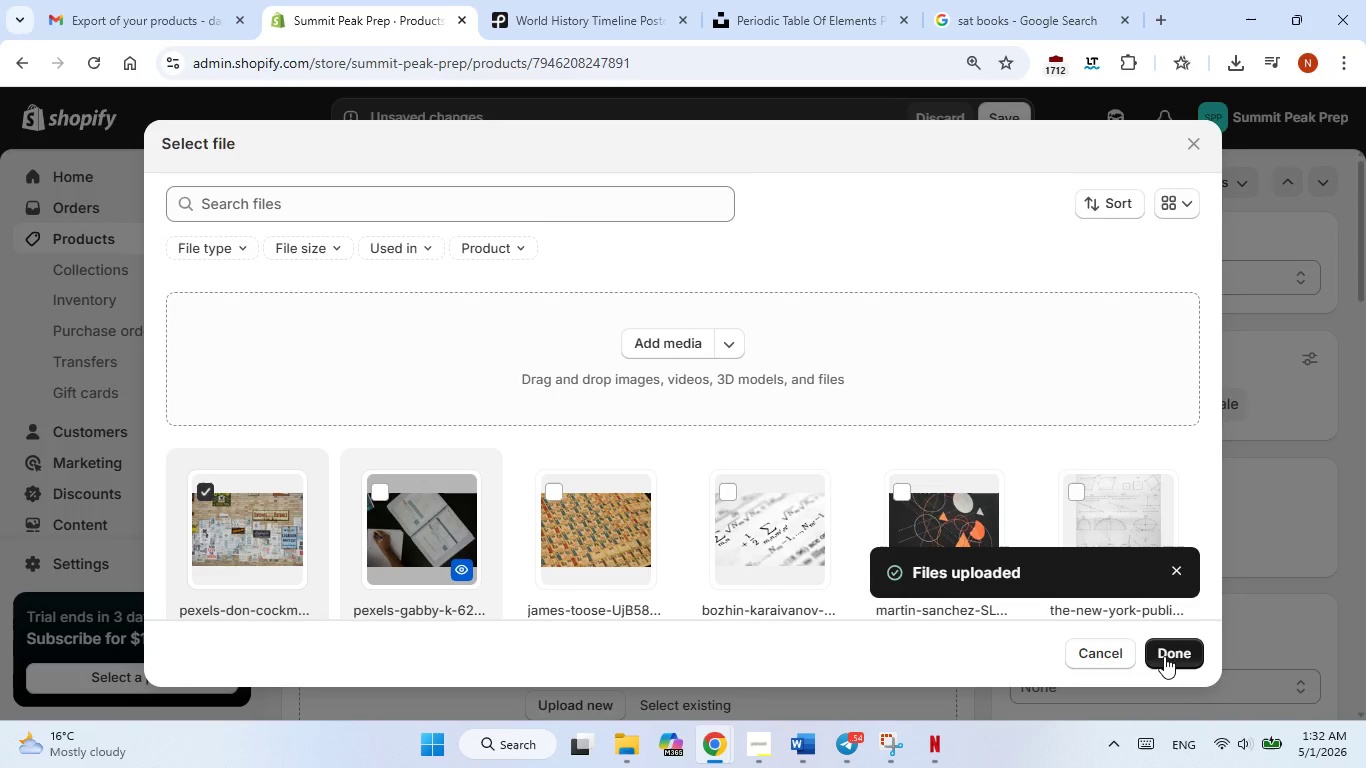 
left_click([1164, 656])
 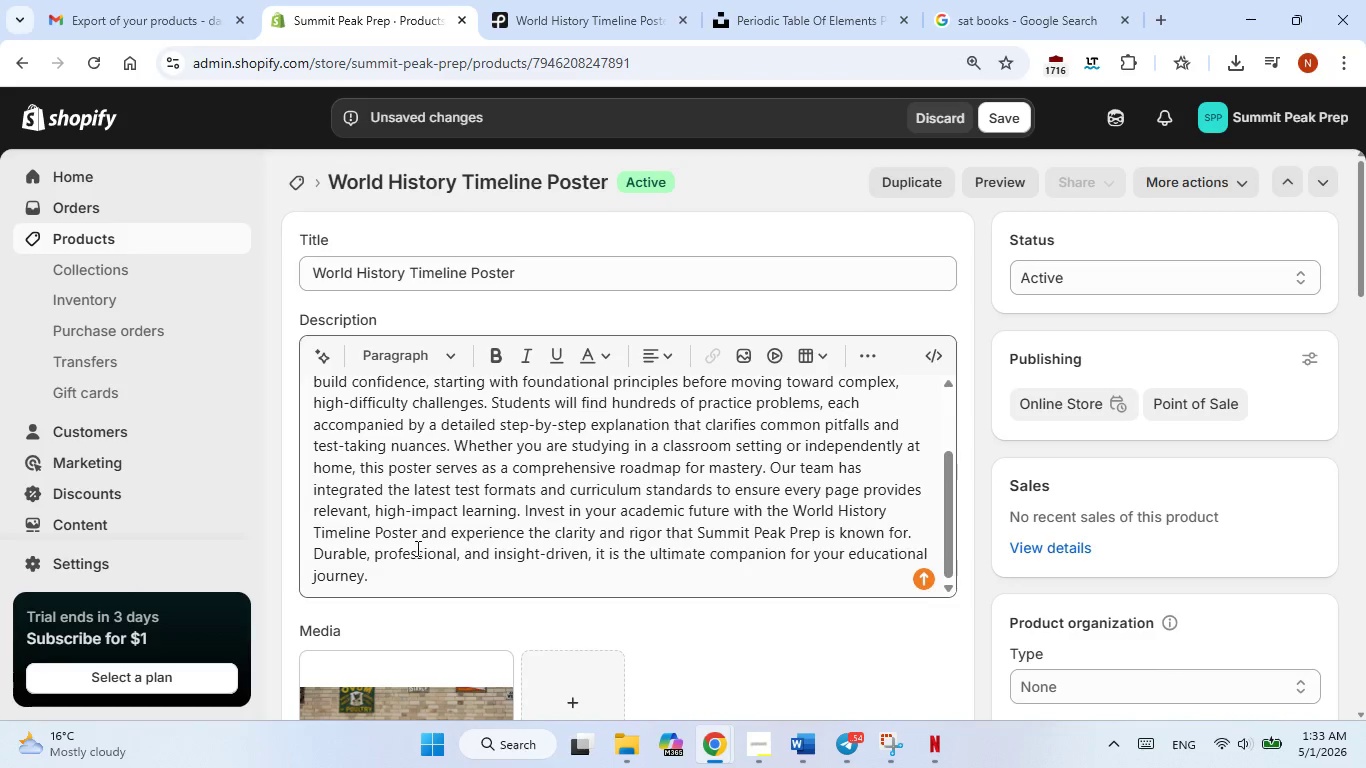 
left_click([351, 684])
 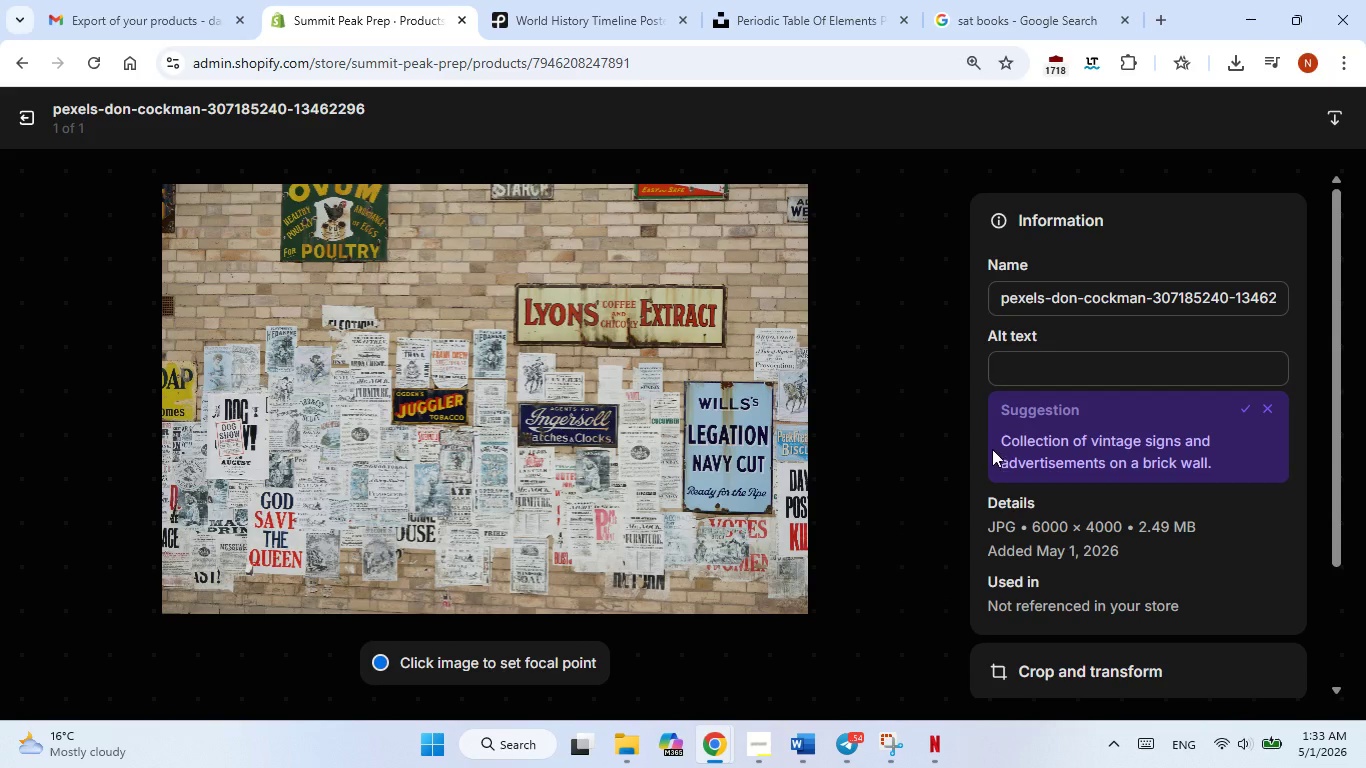 
wait(6.36)
 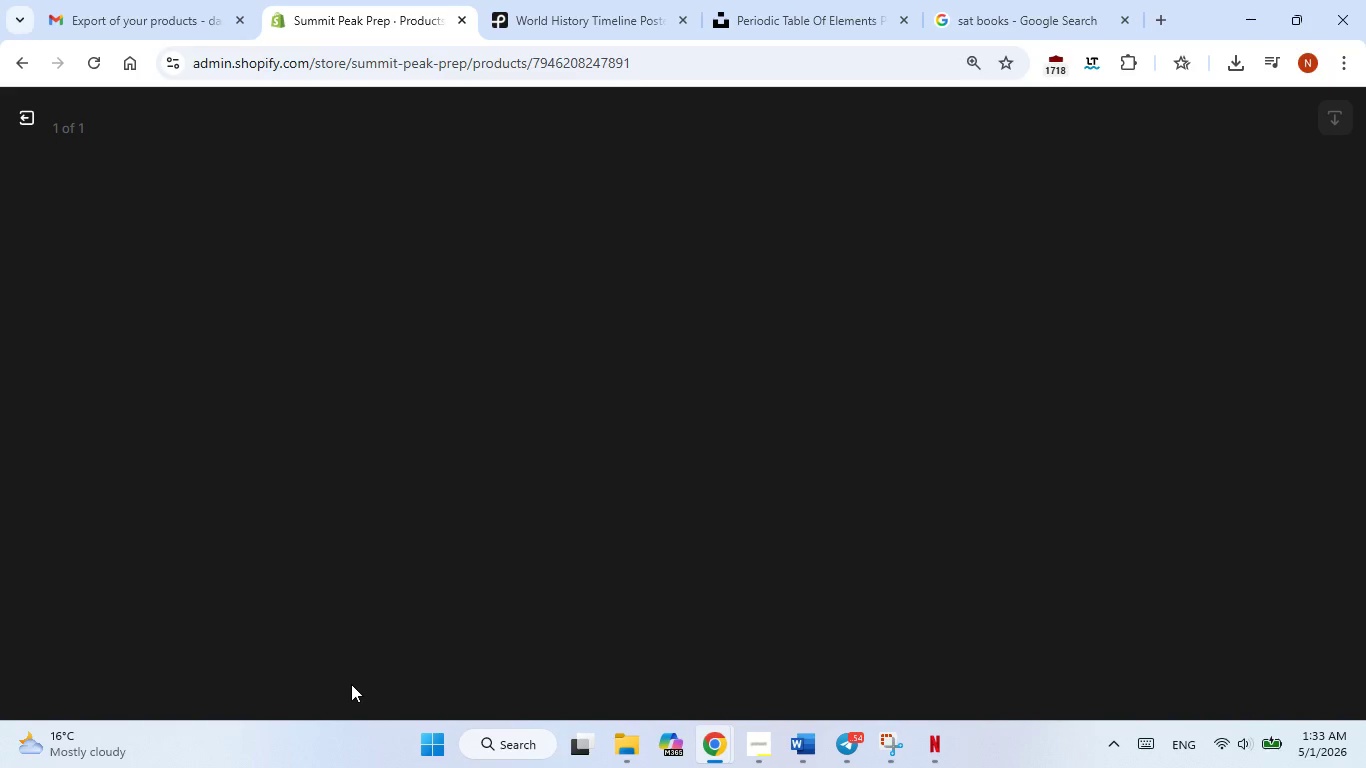 
left_click([1252, 406])
 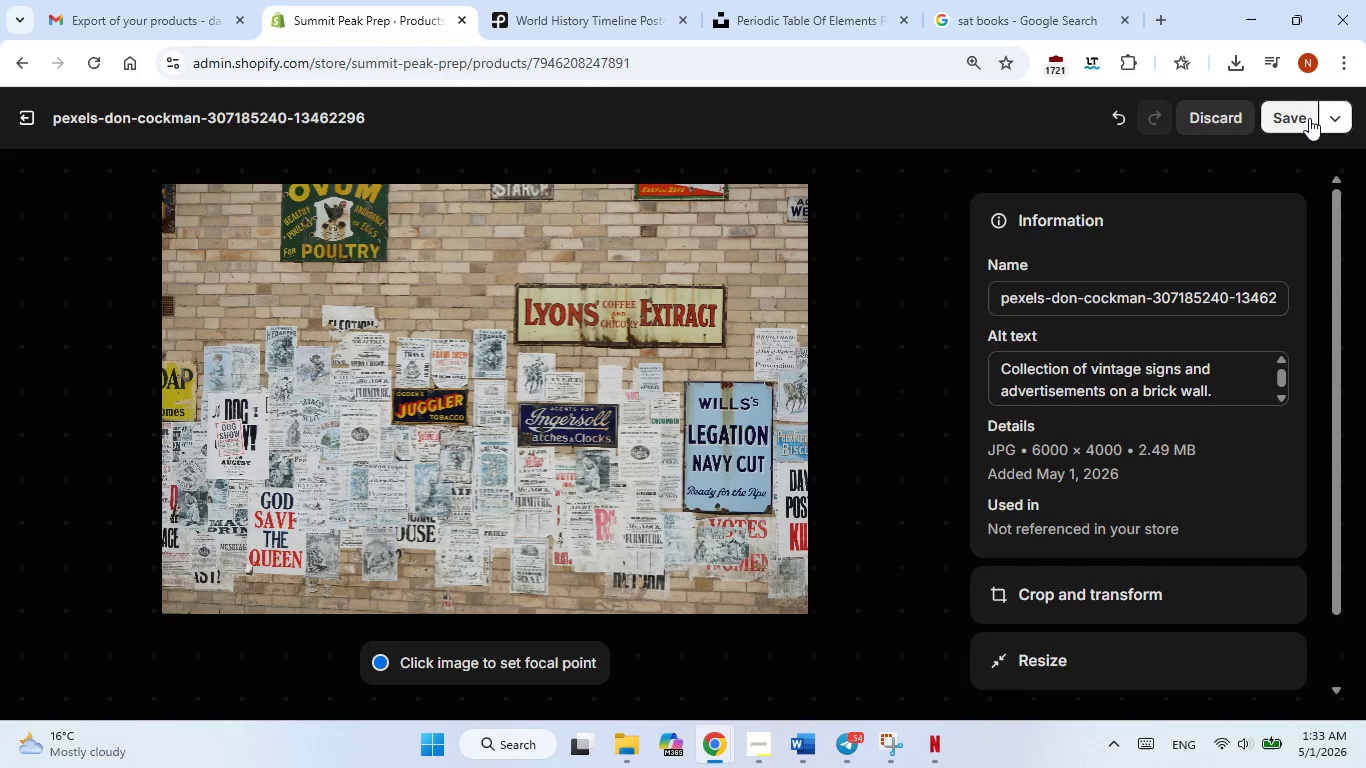 
left_click([1309, 118])
 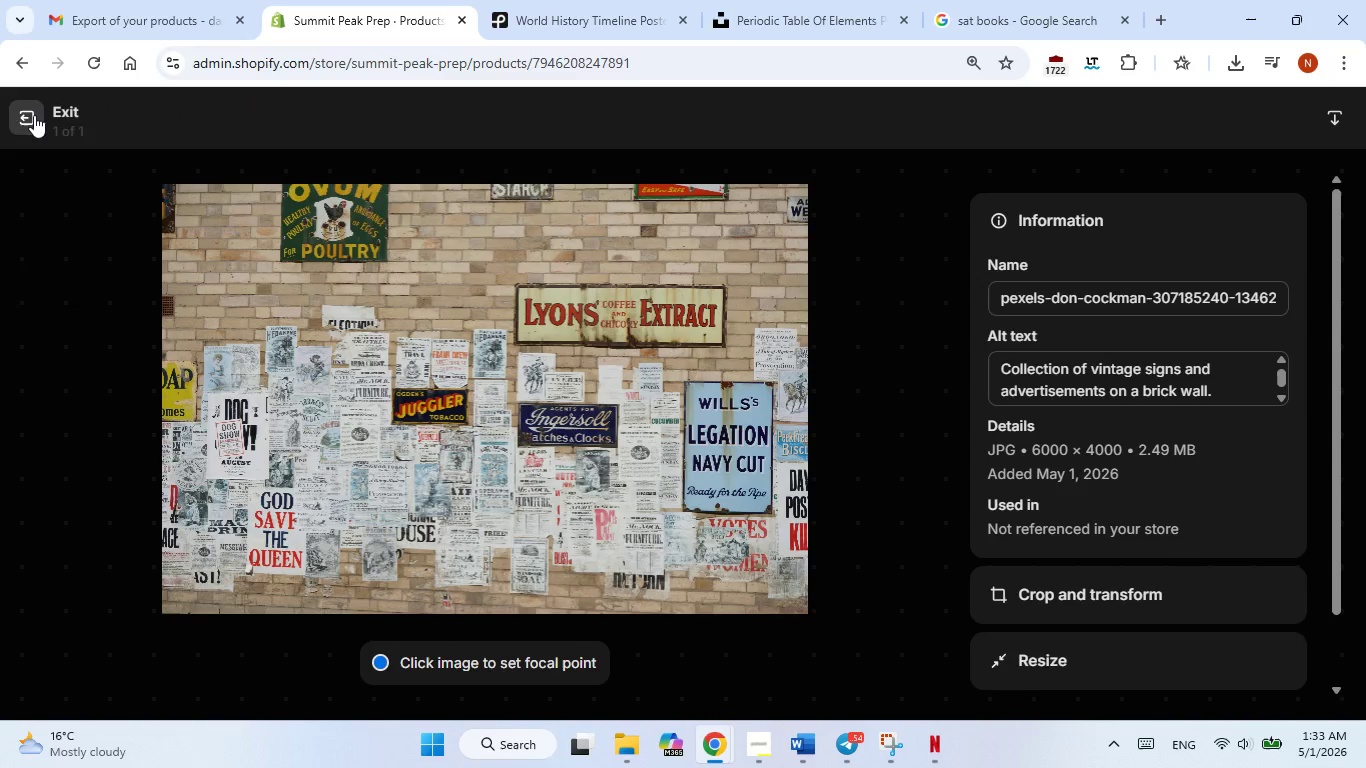 
left_click([31, 108])
 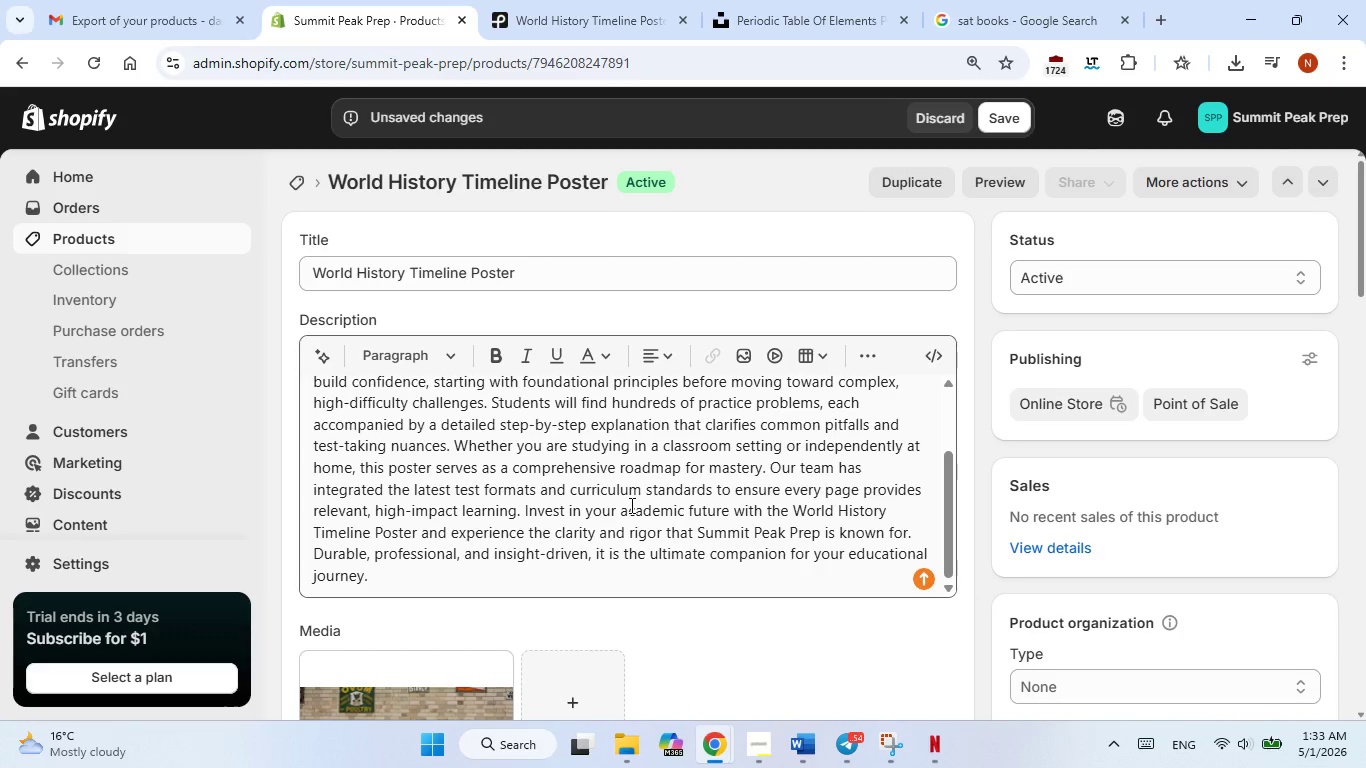 
scroll: coordinate [630, 505], scroll_direction: down, amount: 2.0
 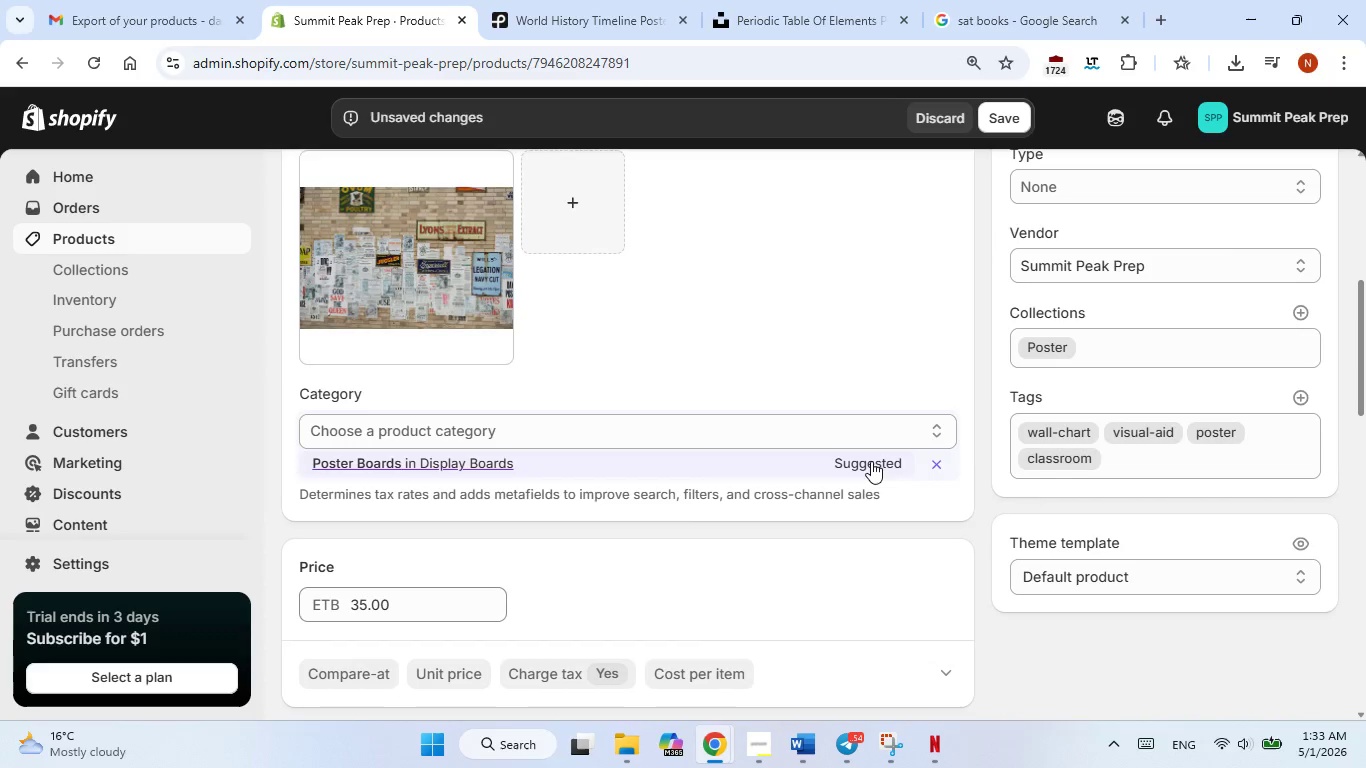 
left_click([871, 461])
 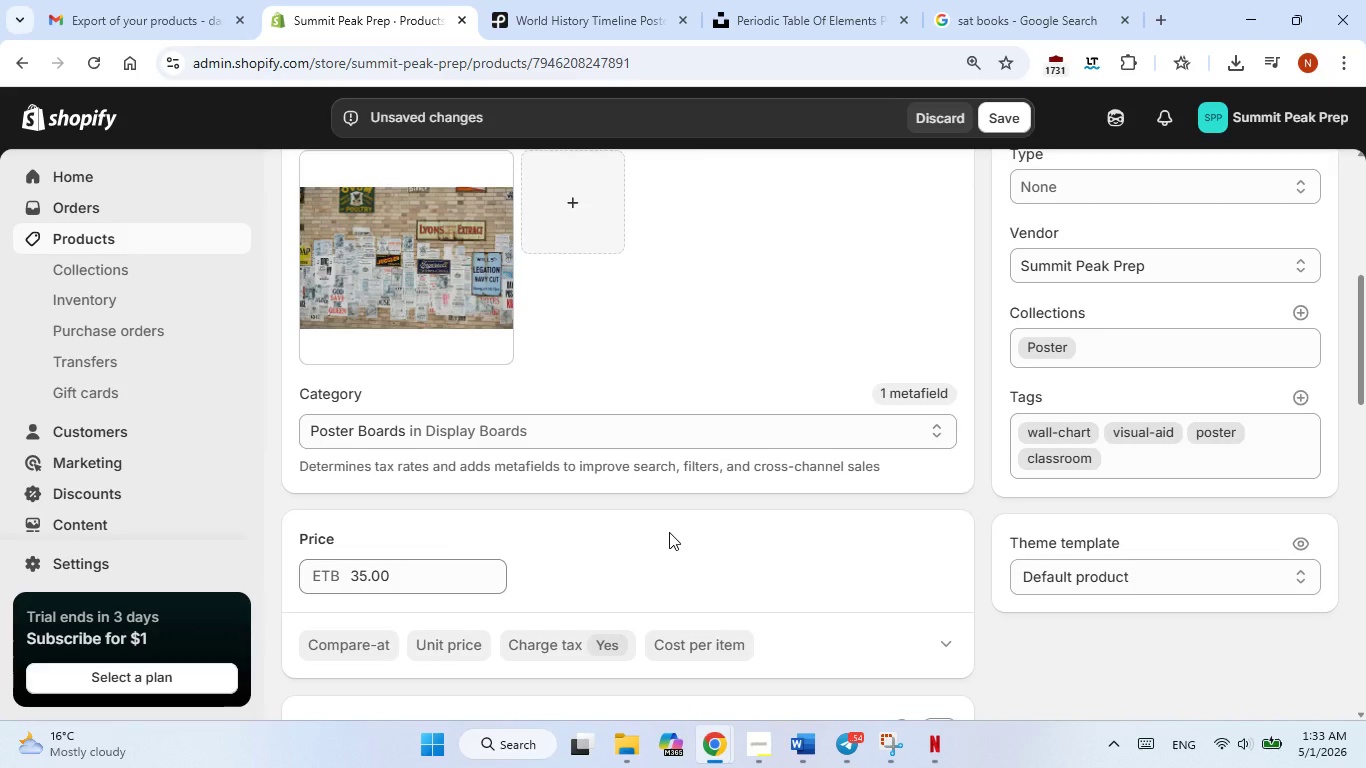 
scroll: coordinate [669, 532], scroll_direction: down, amount: 3.0
 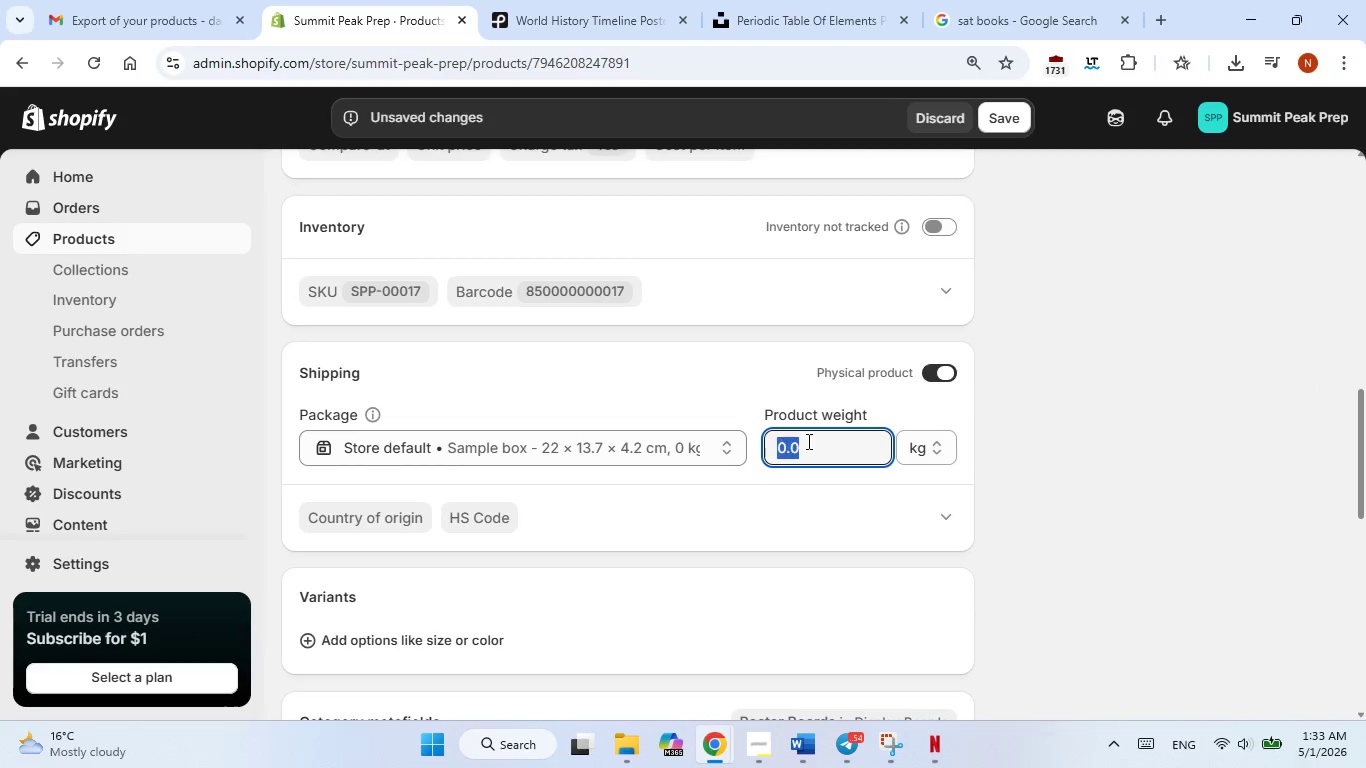 
double_click([807, 441])
 